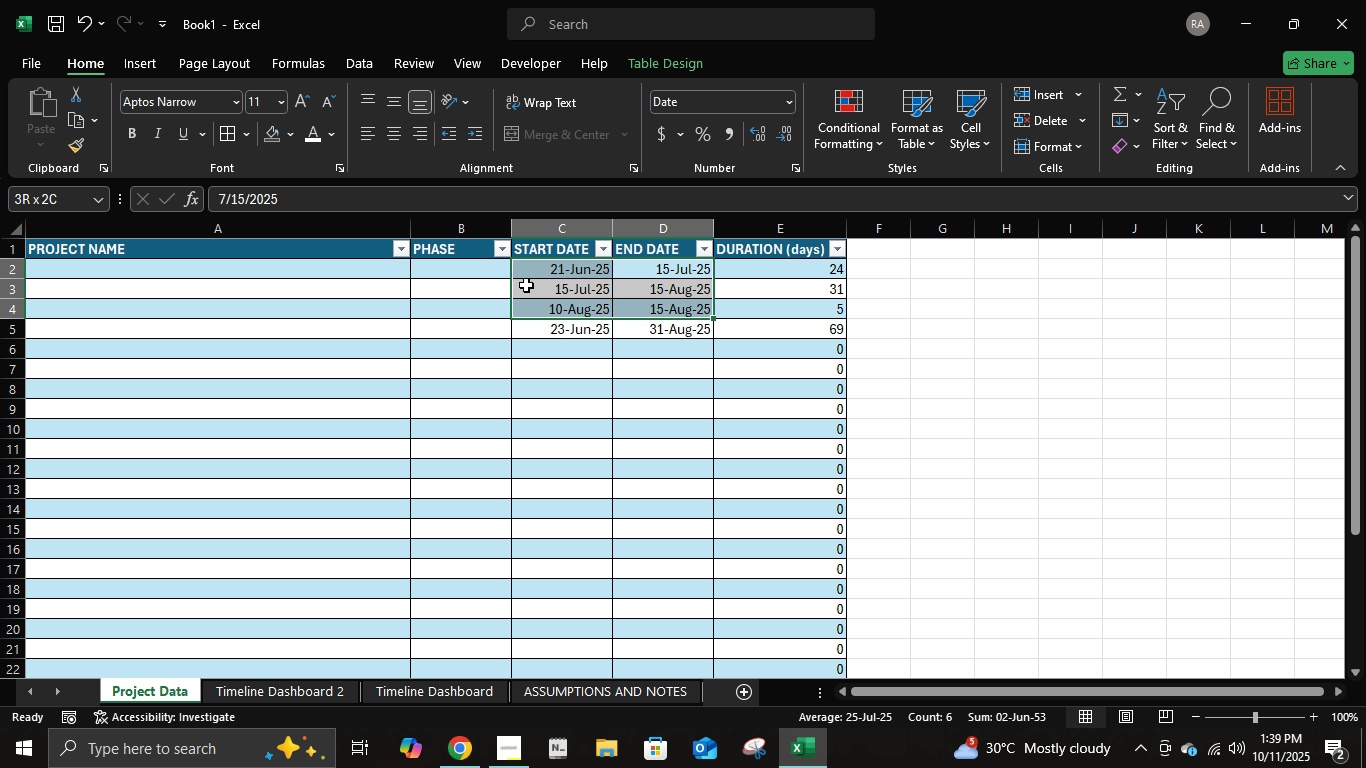 
key(Shift+ArrowDown)
 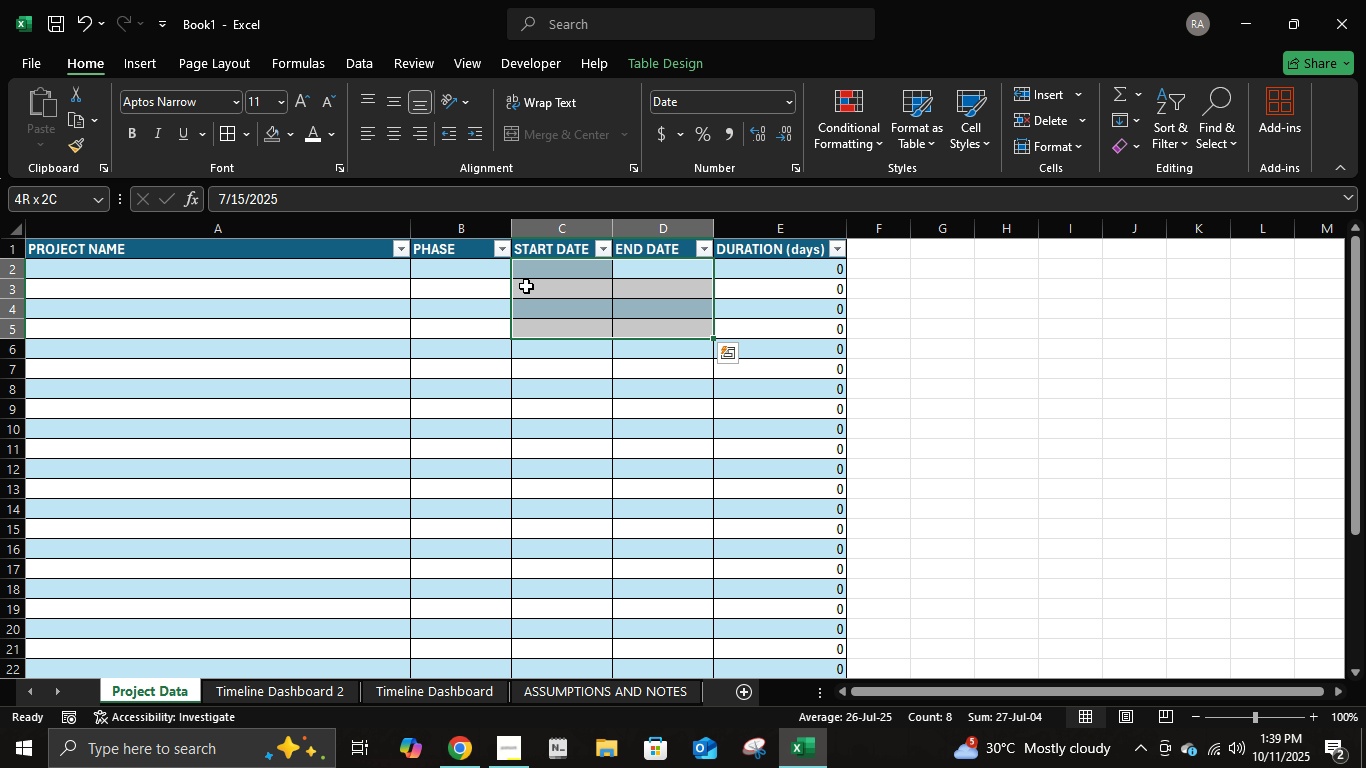 
key(Delete)
 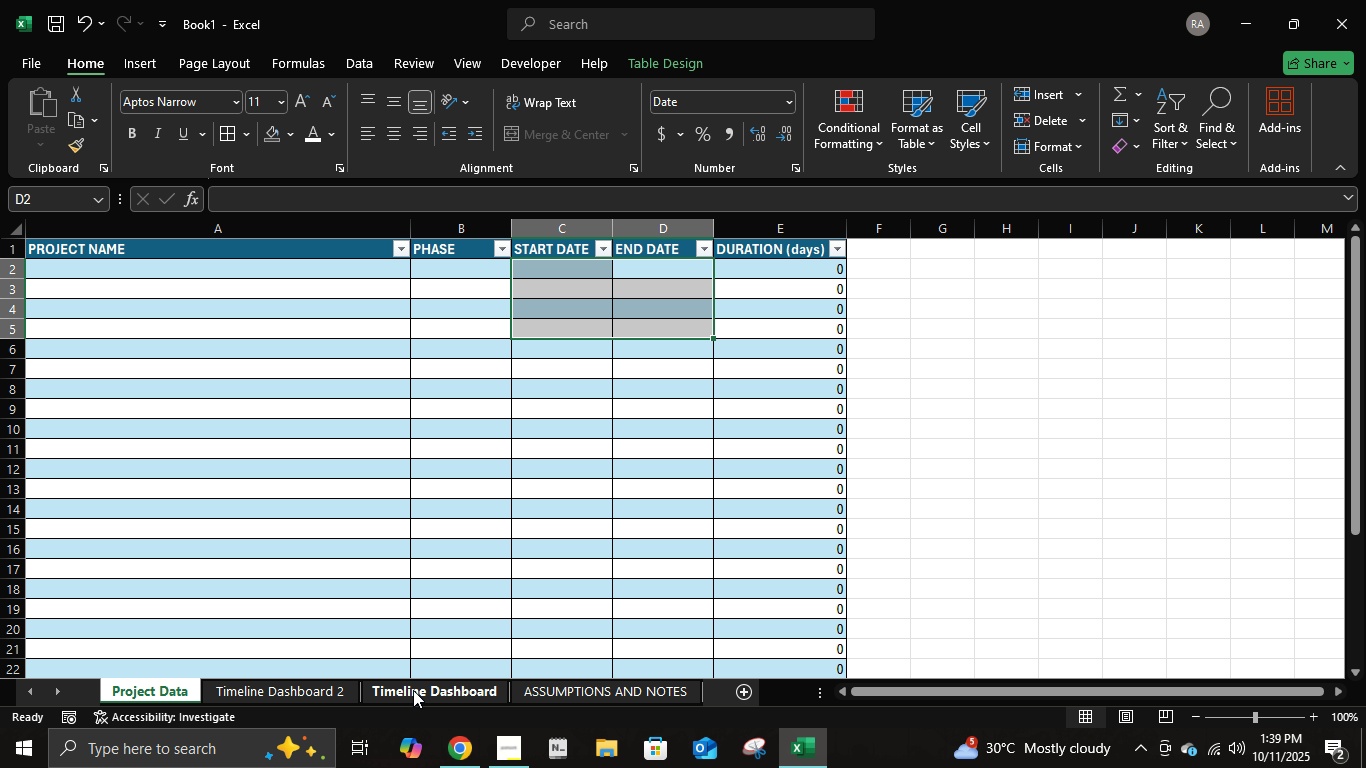 
right_click([408, 696])
 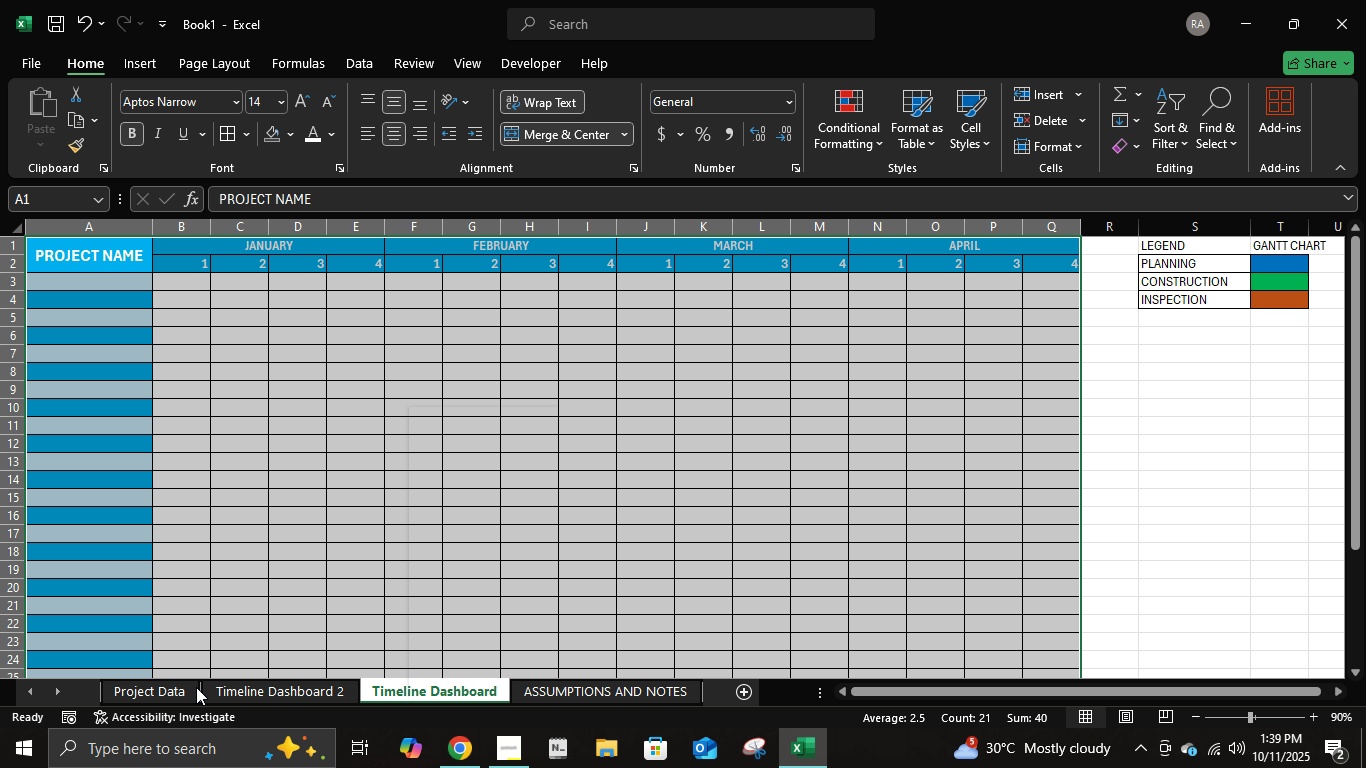 
double_click([183, 687])
 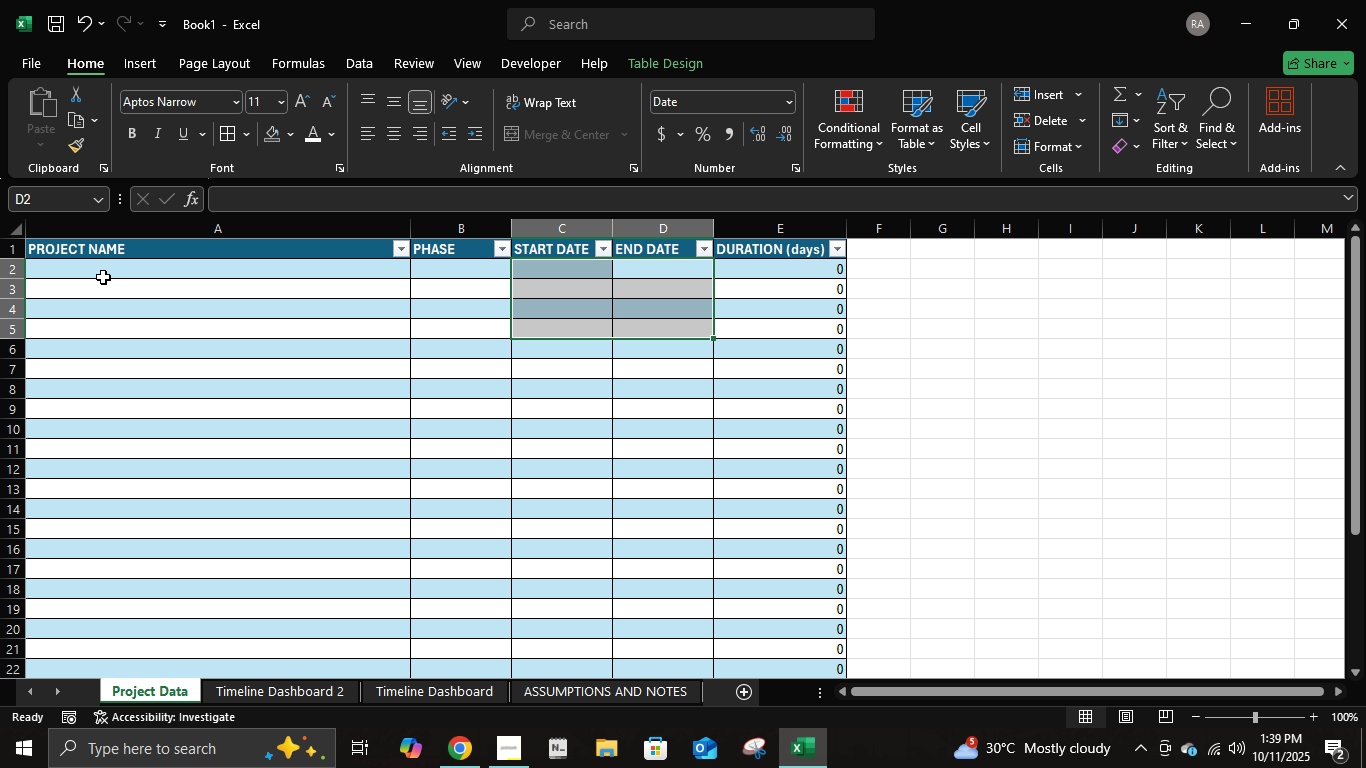 
left_click([102, 275])
 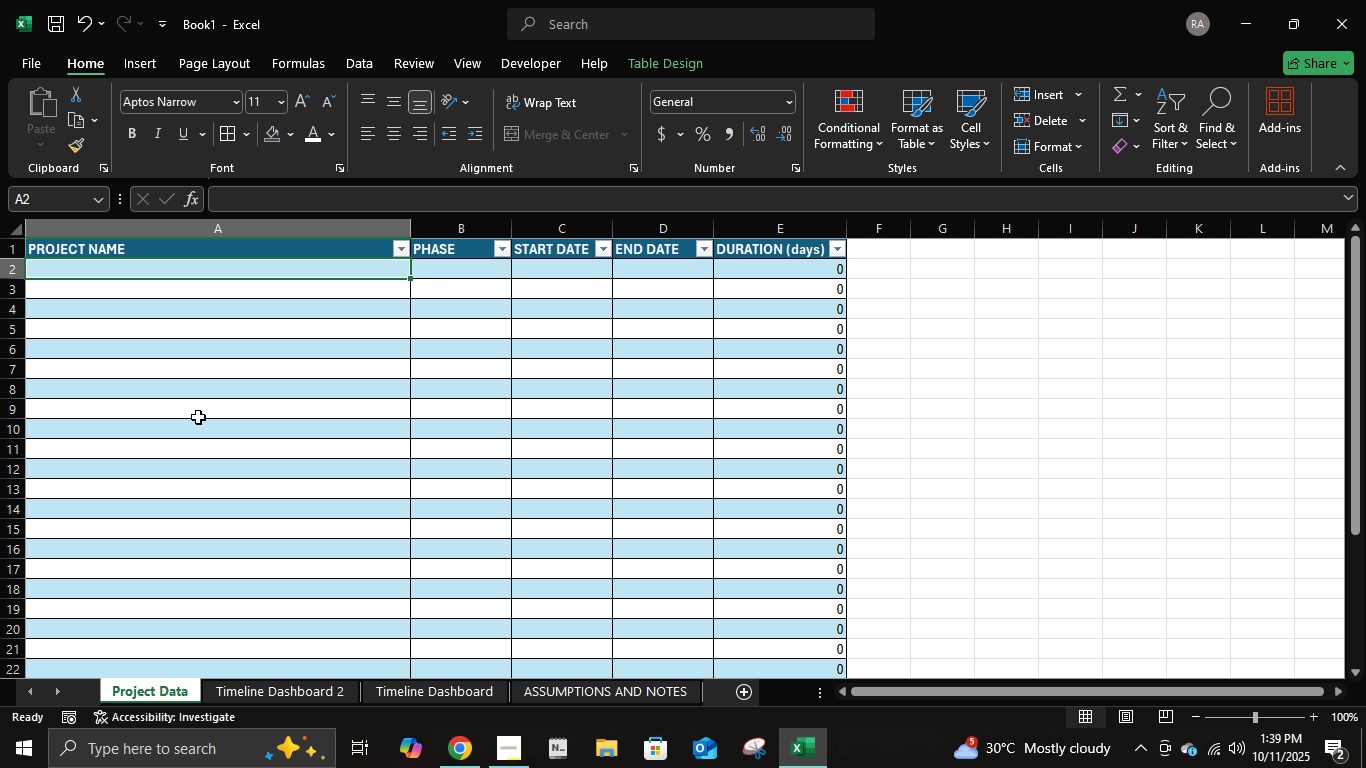 
key(Shift+ArrowRight)
 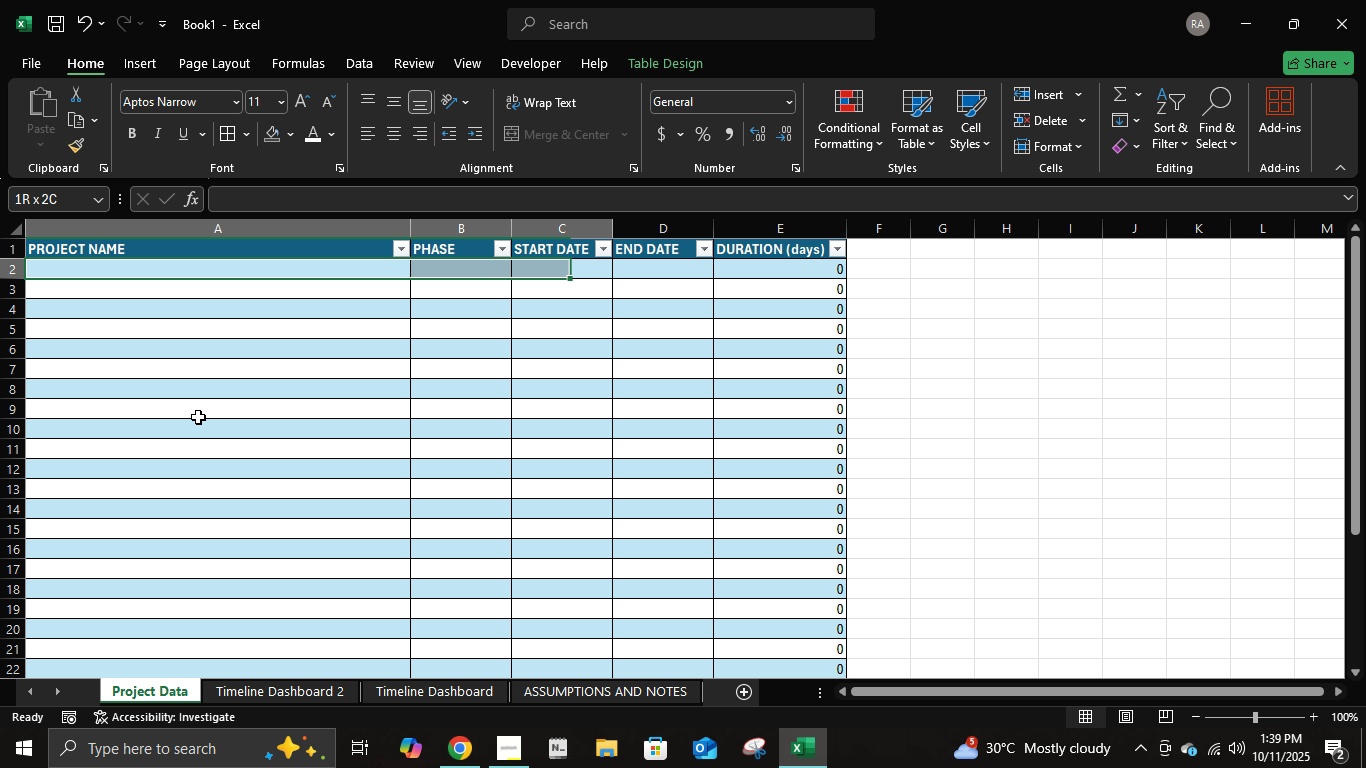 
key(Shift+ArrowRight)
 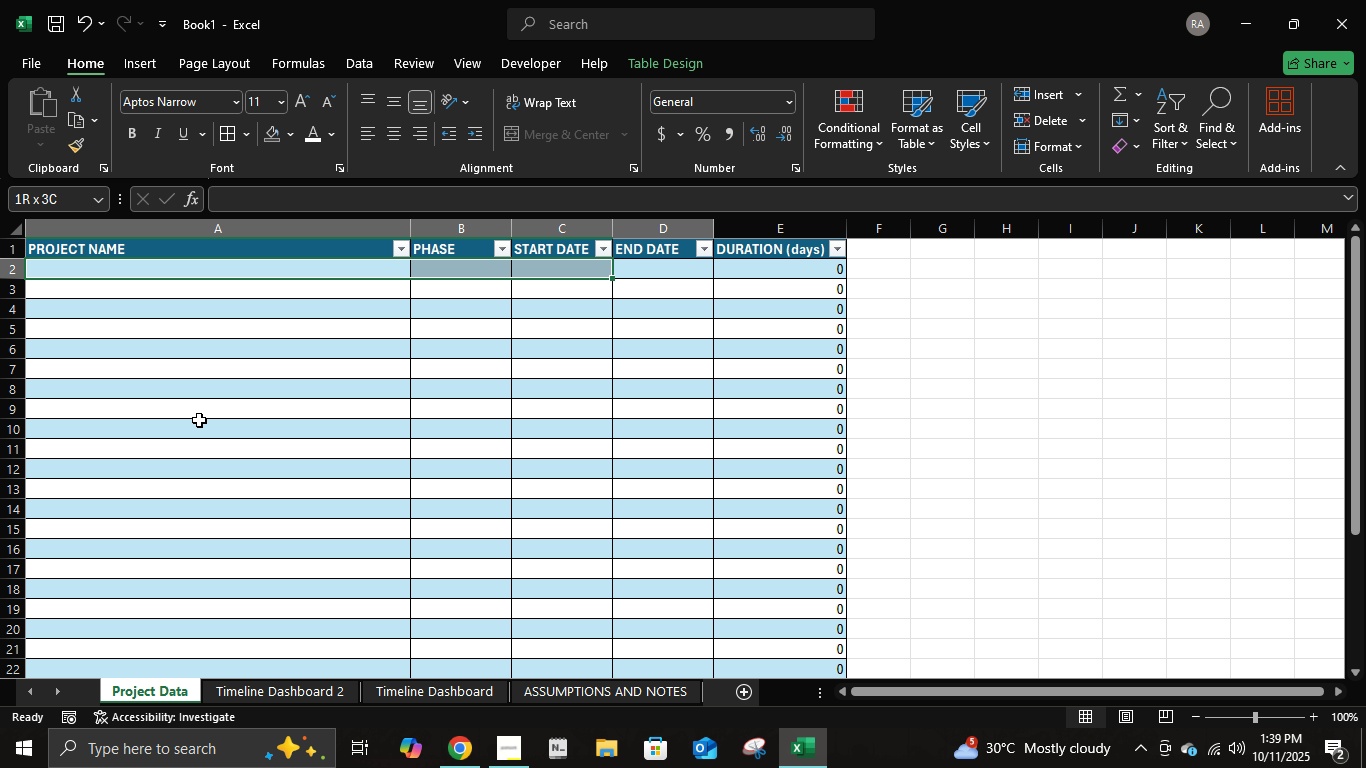 
key(Shift+ArrowRight)
 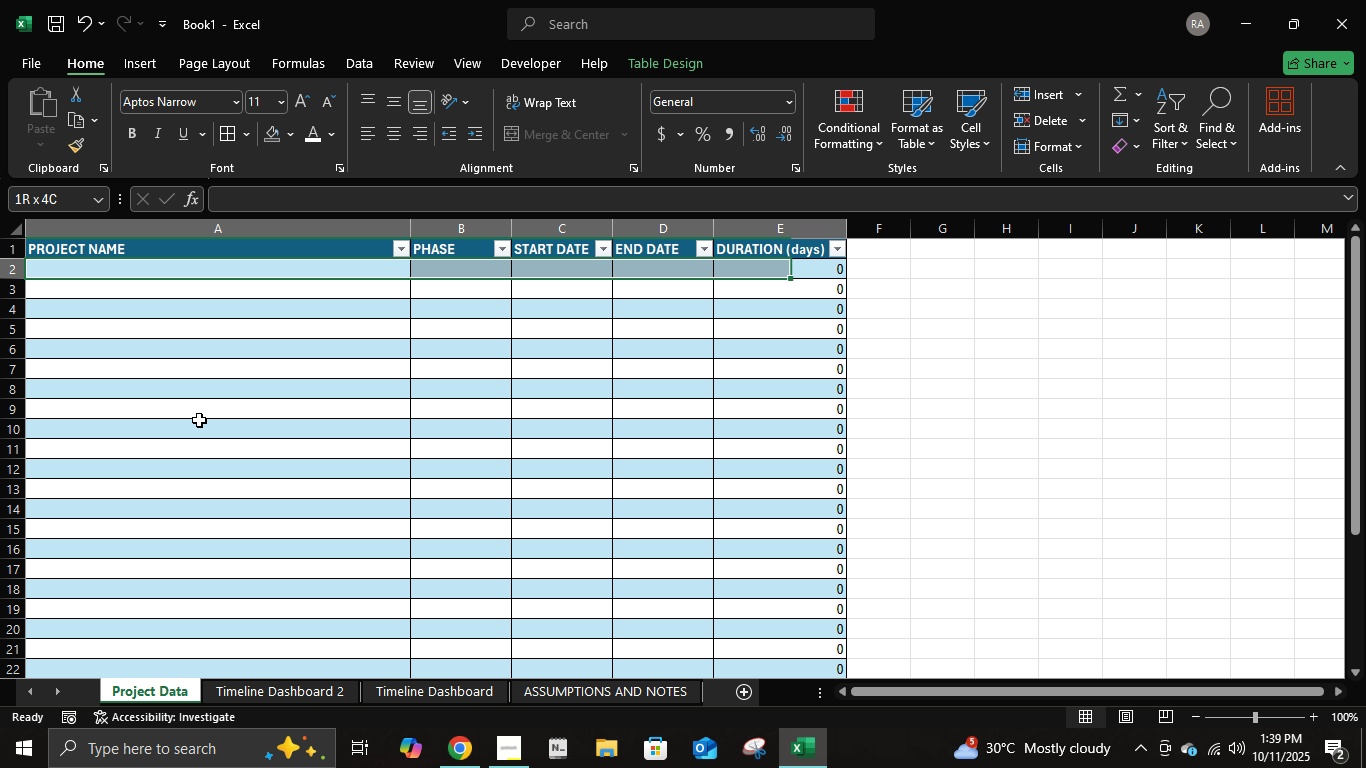 
key(Shift+ArrowRight)
 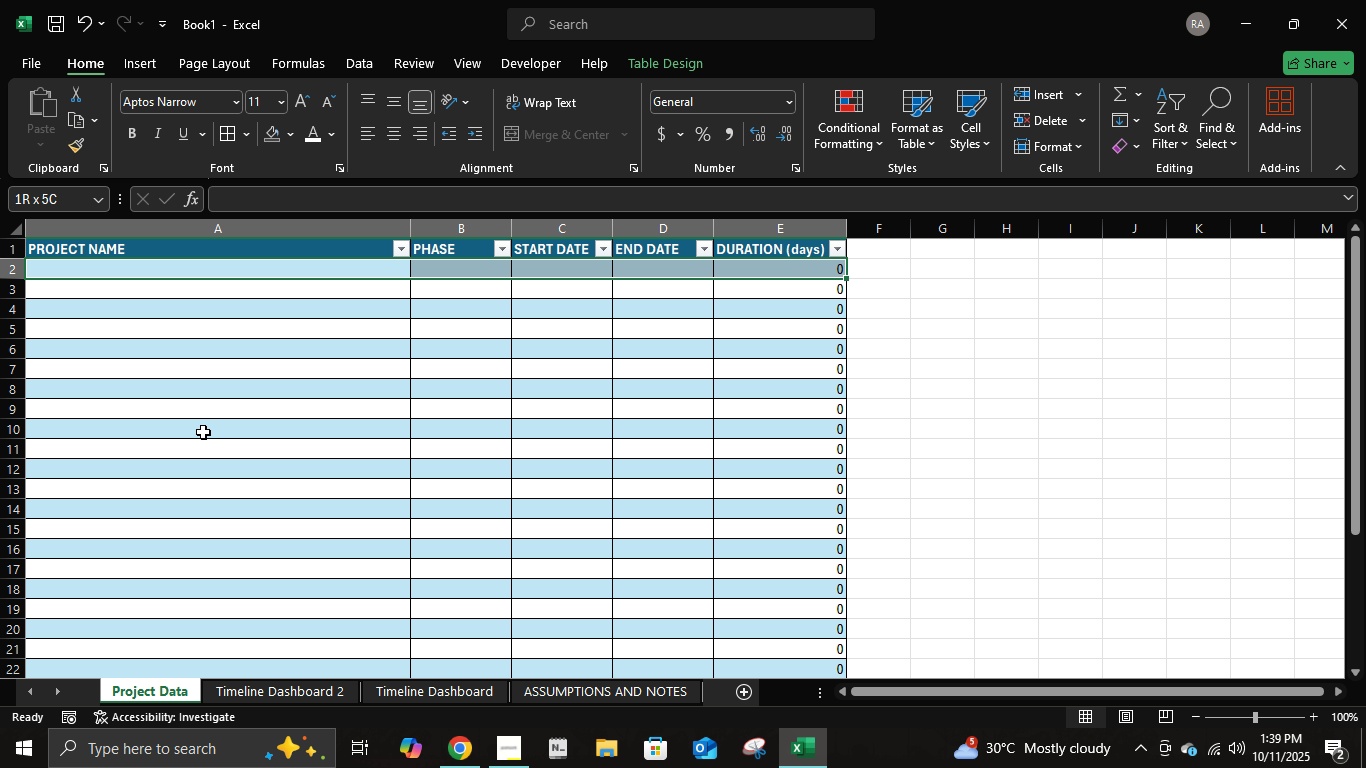 
key(Shift+ArrowLeft)
 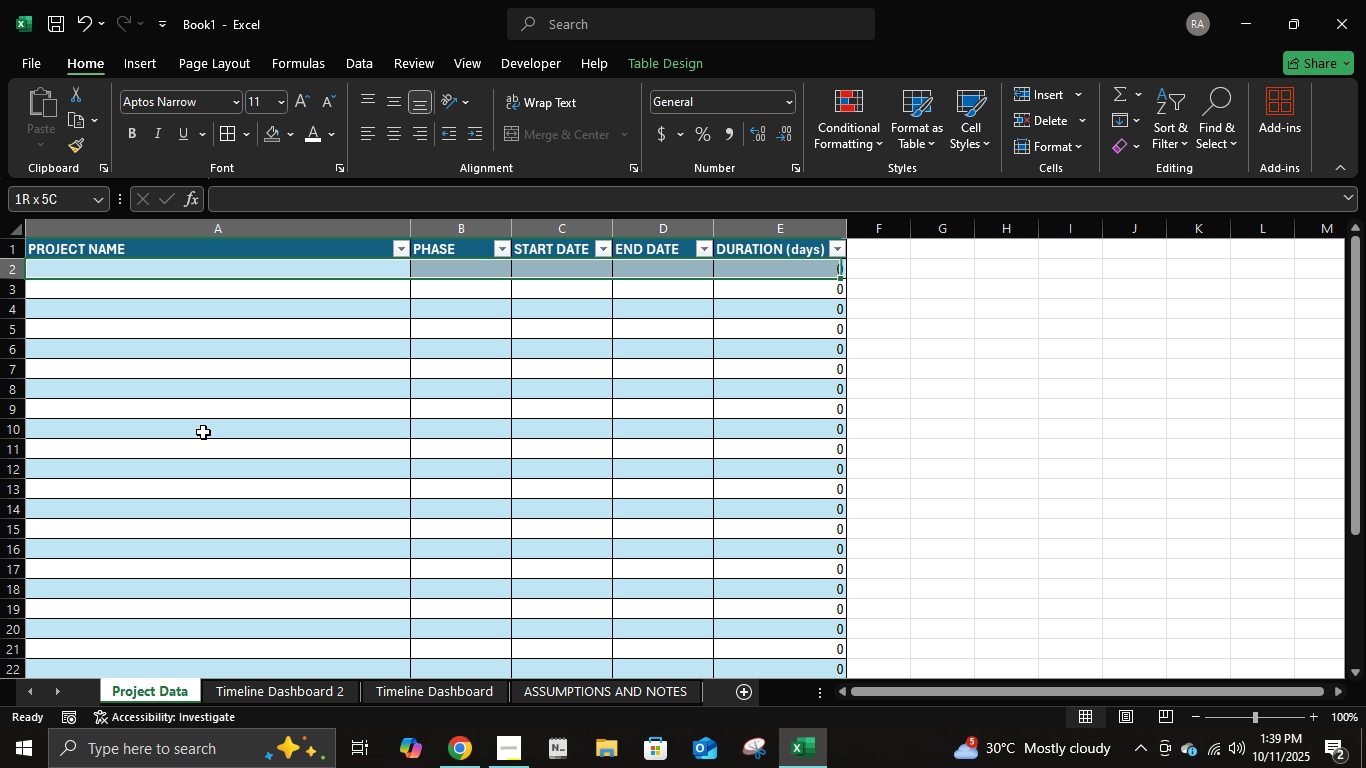 
key(Shift+ArrowRight)
 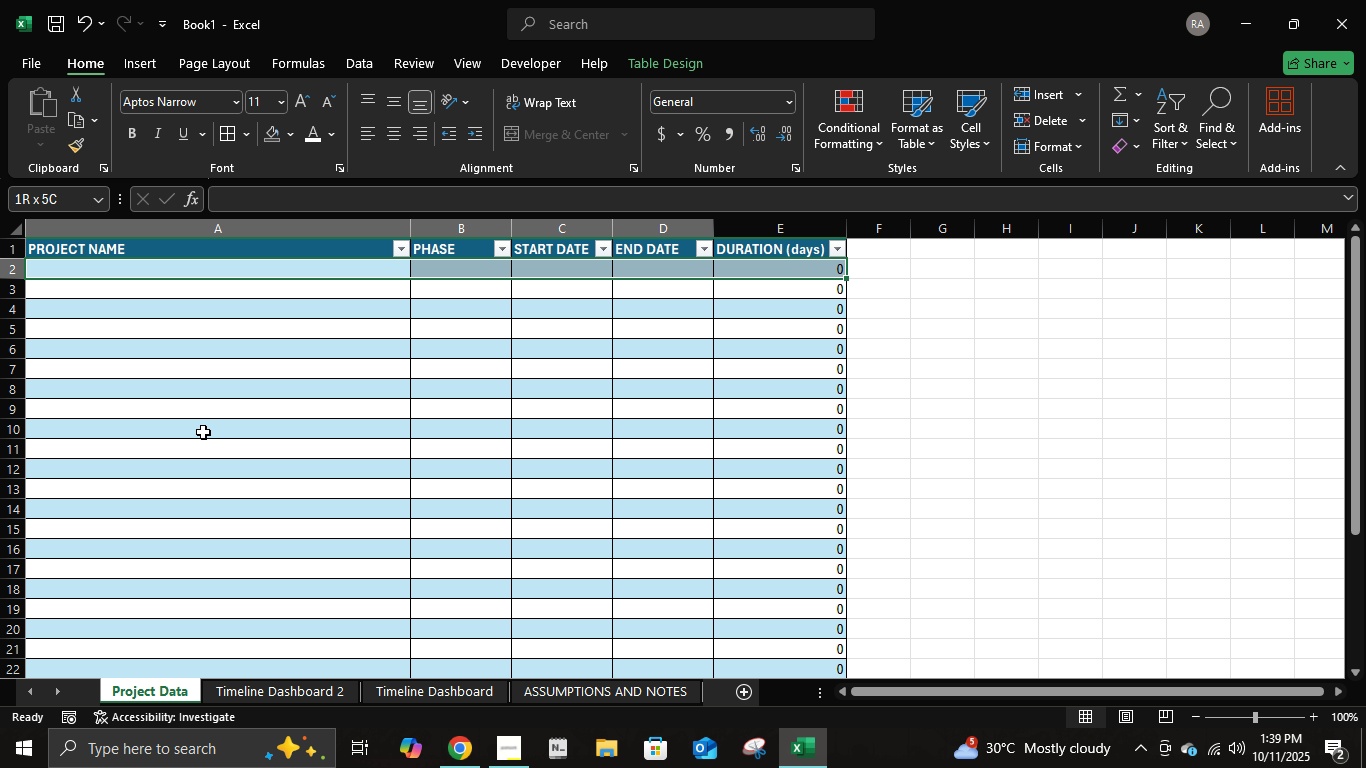 
key(Shift+ArrowLeft)
 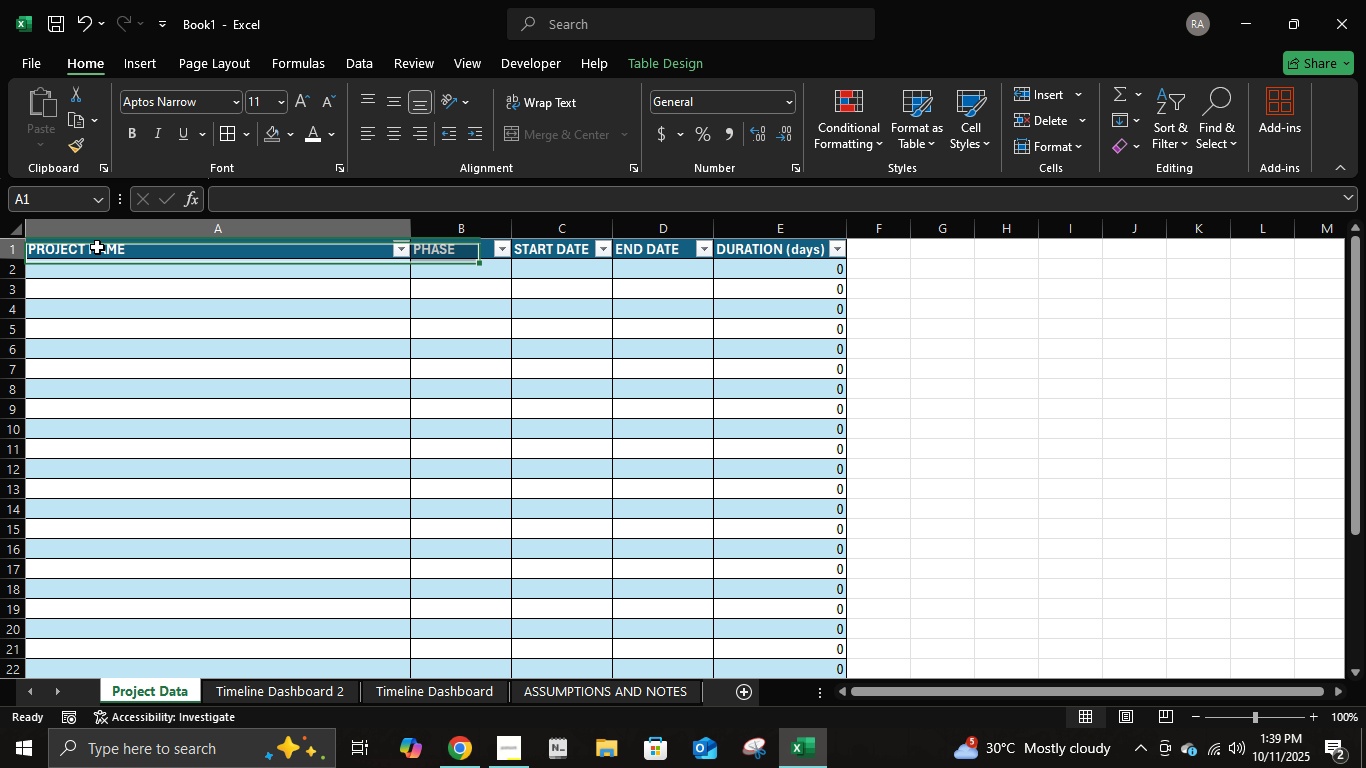 
left_click([97, 247])
 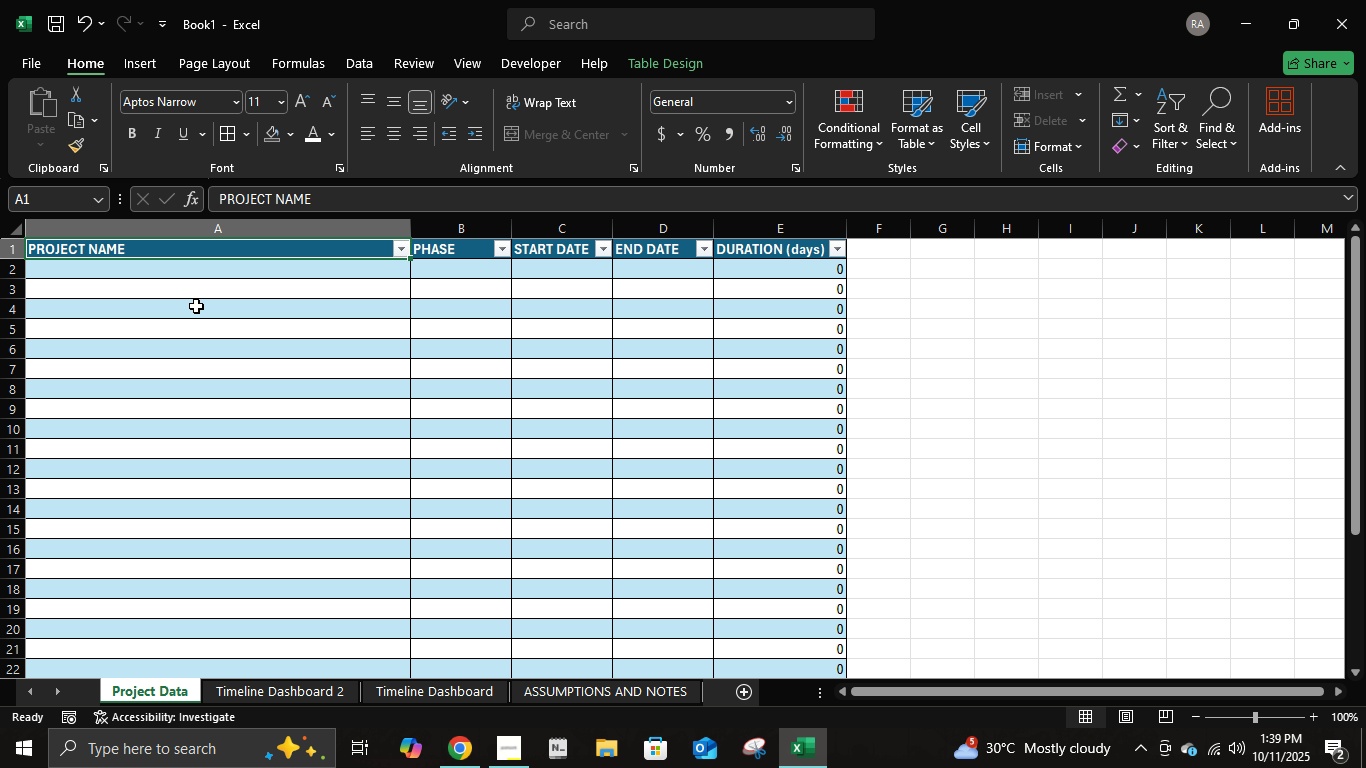 
key(ArrowRight)
 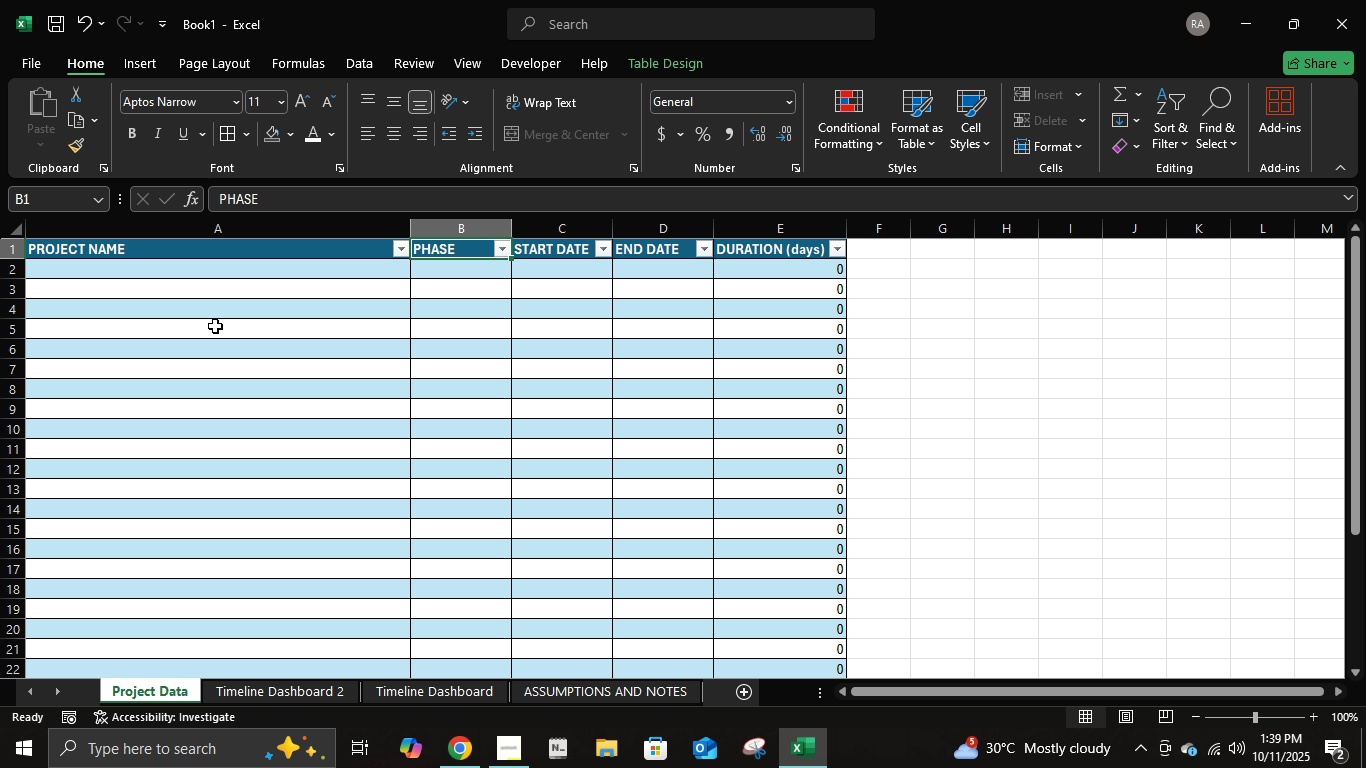 
key(ArrowLeft)
 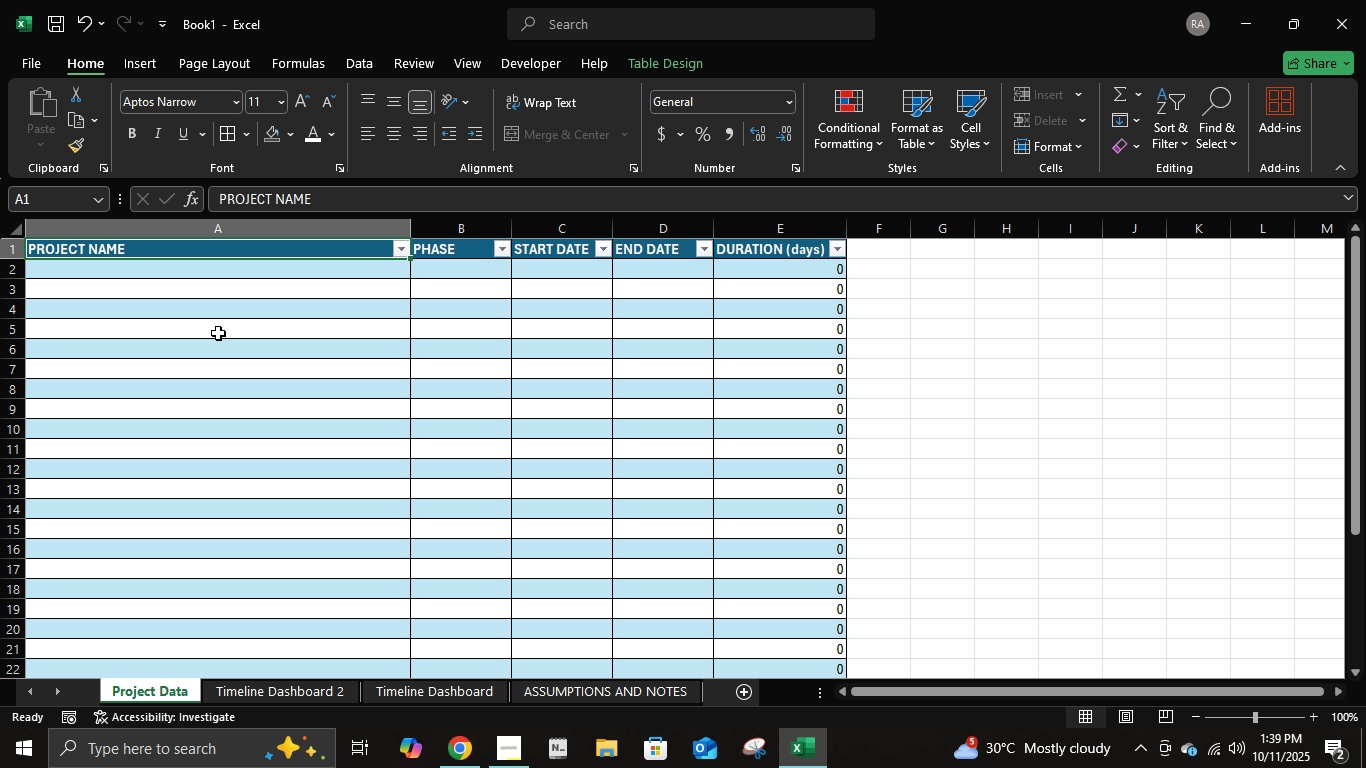 
hold_key(key=ShiftRight, duration=1.27)
 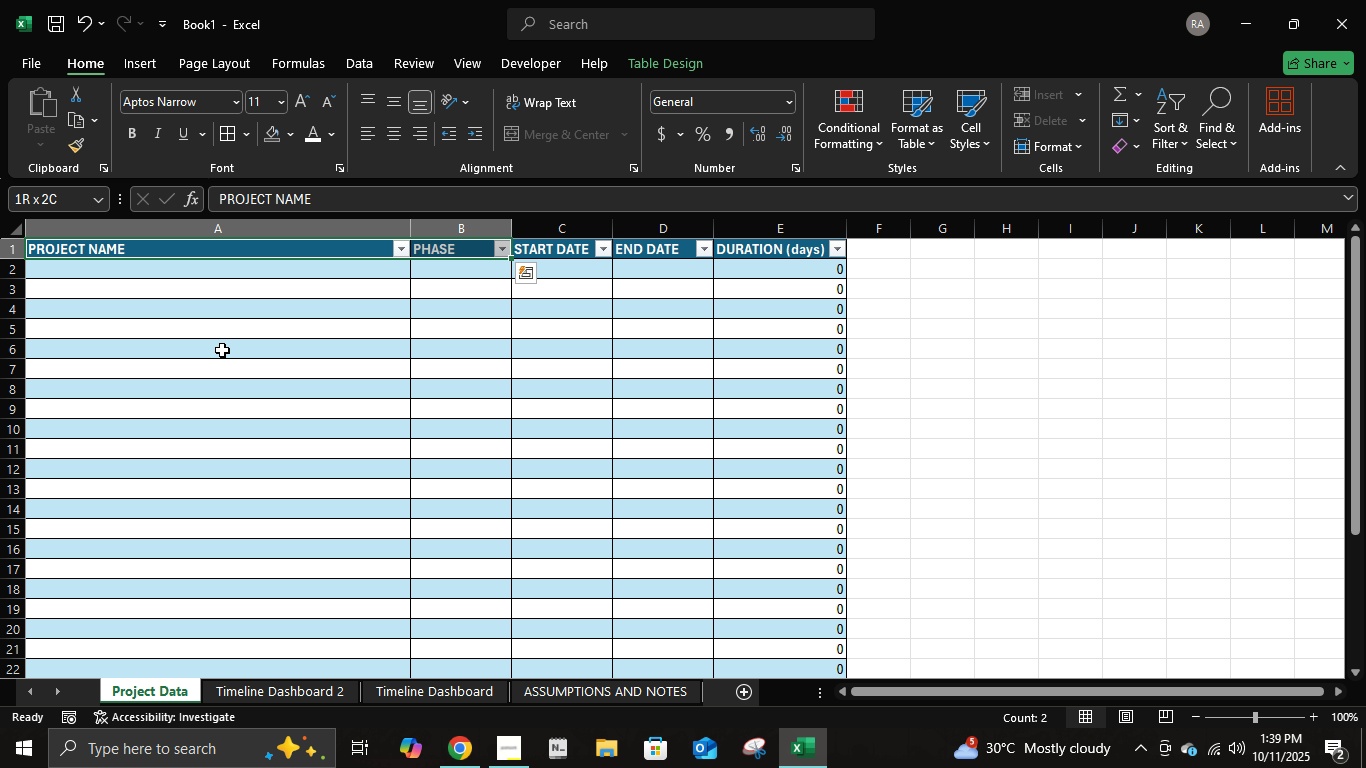 
hold_key(key=ArrowRight, duration=0.43)
 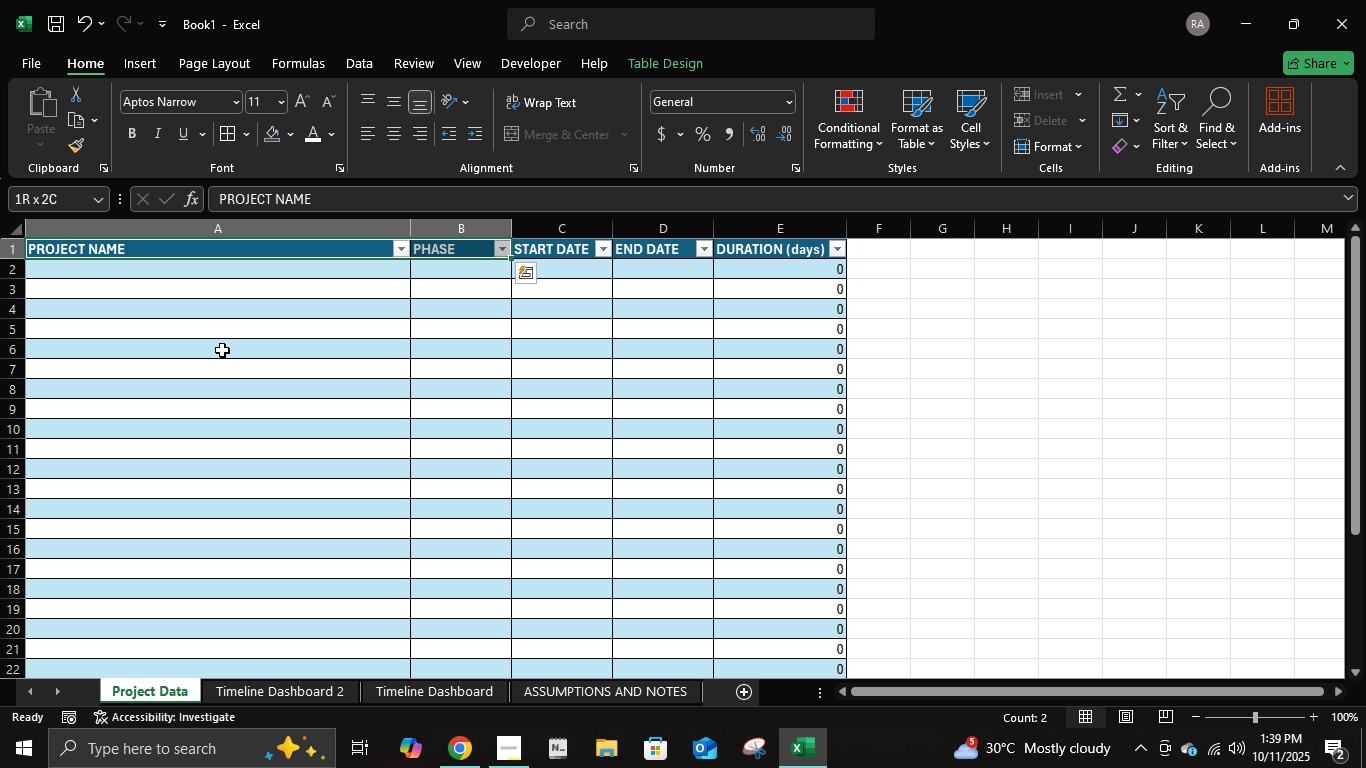 
key(Control+ControlLeft)
 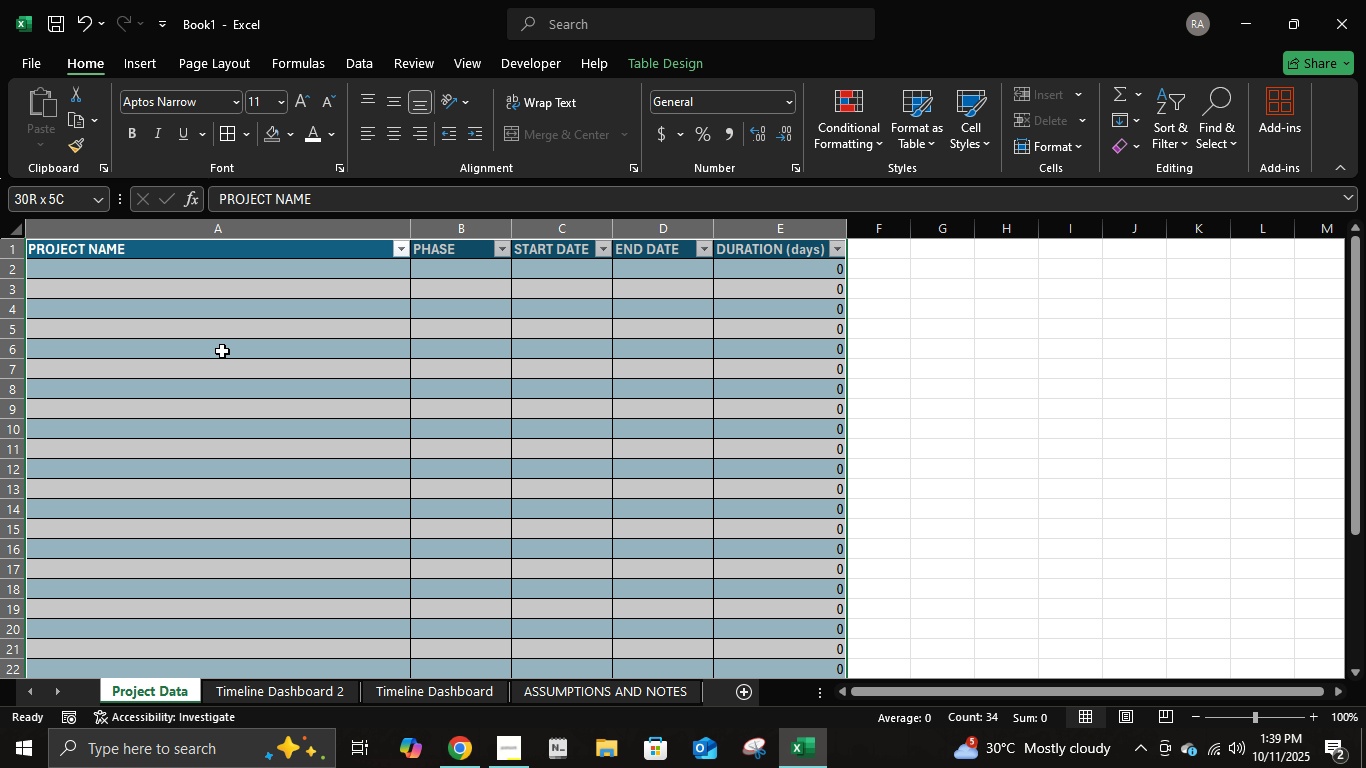 
key(Control+A)
 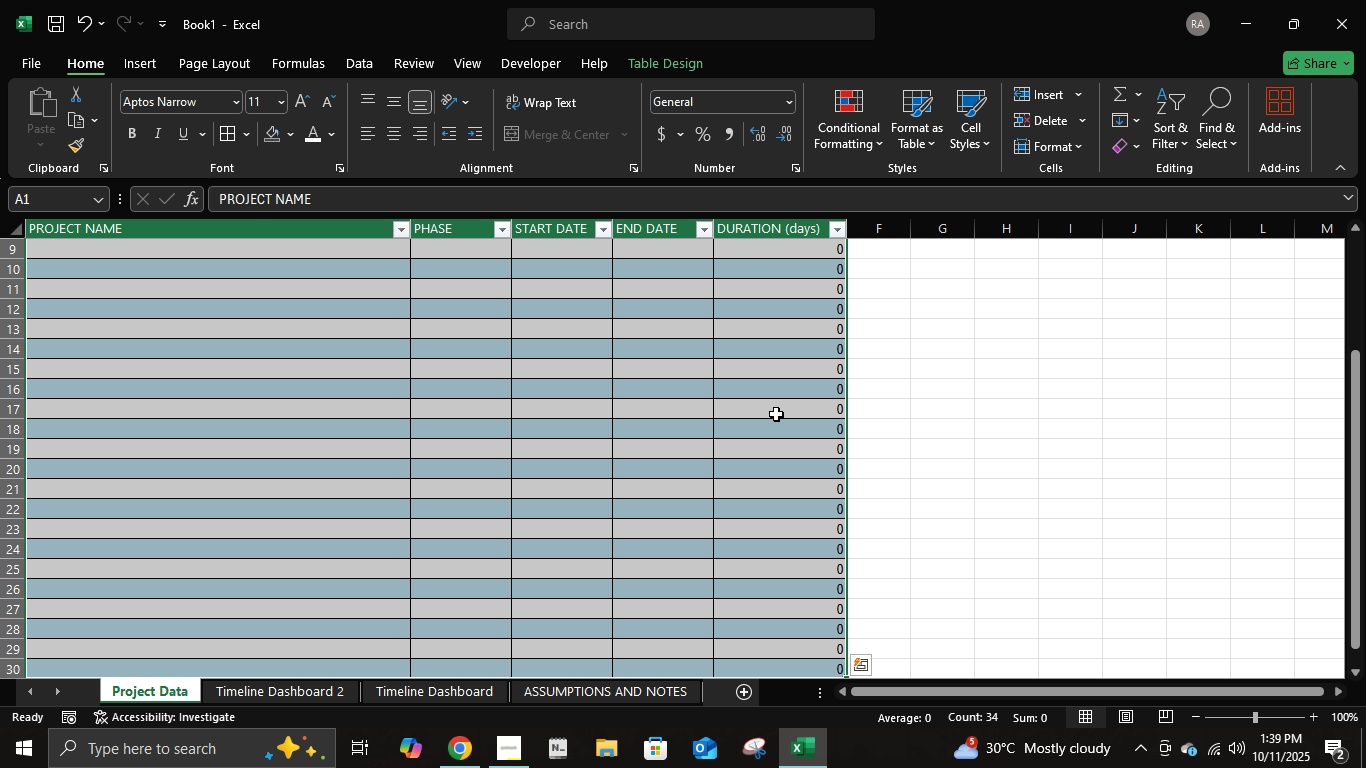 
scroll: coordinate [812, 416], scroll_direction: up, amount: 8.0
 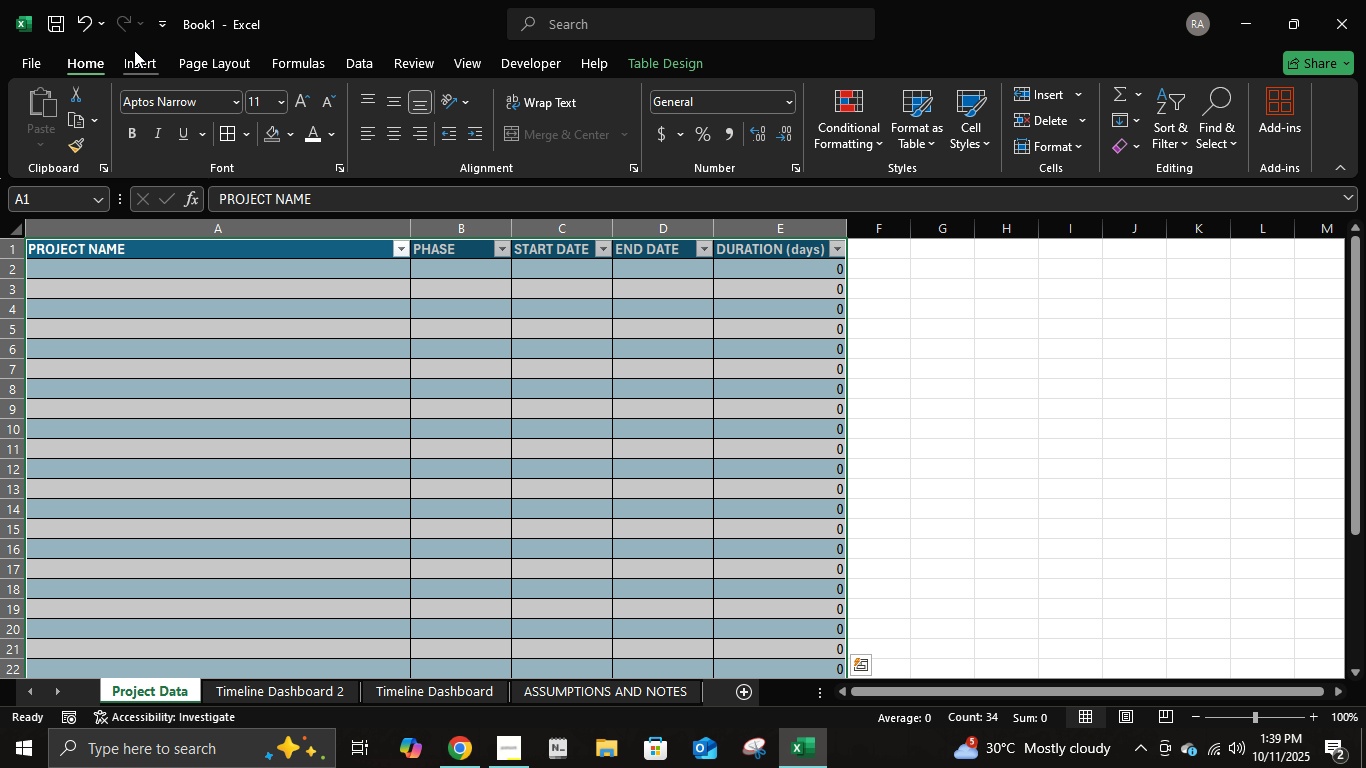 
double_click([137, 56])
 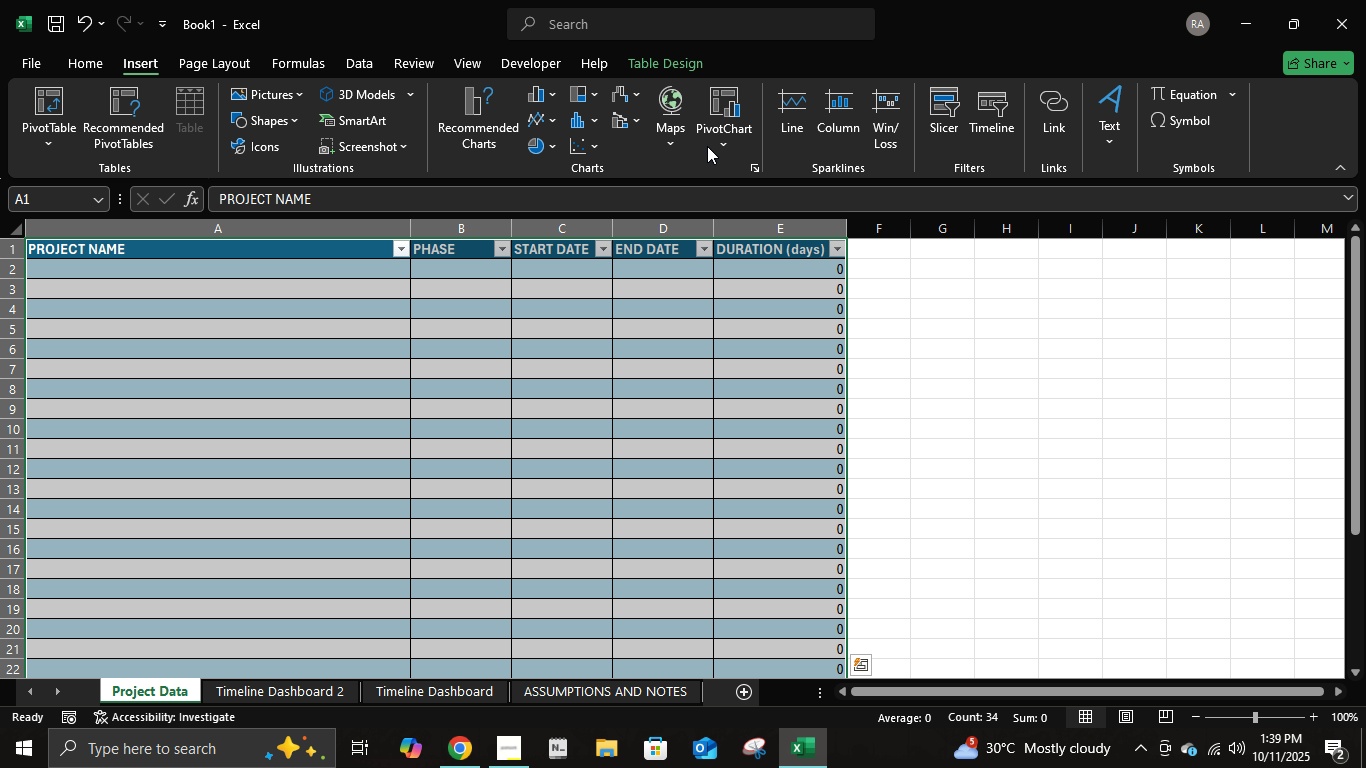 
left_click([748, 165])
 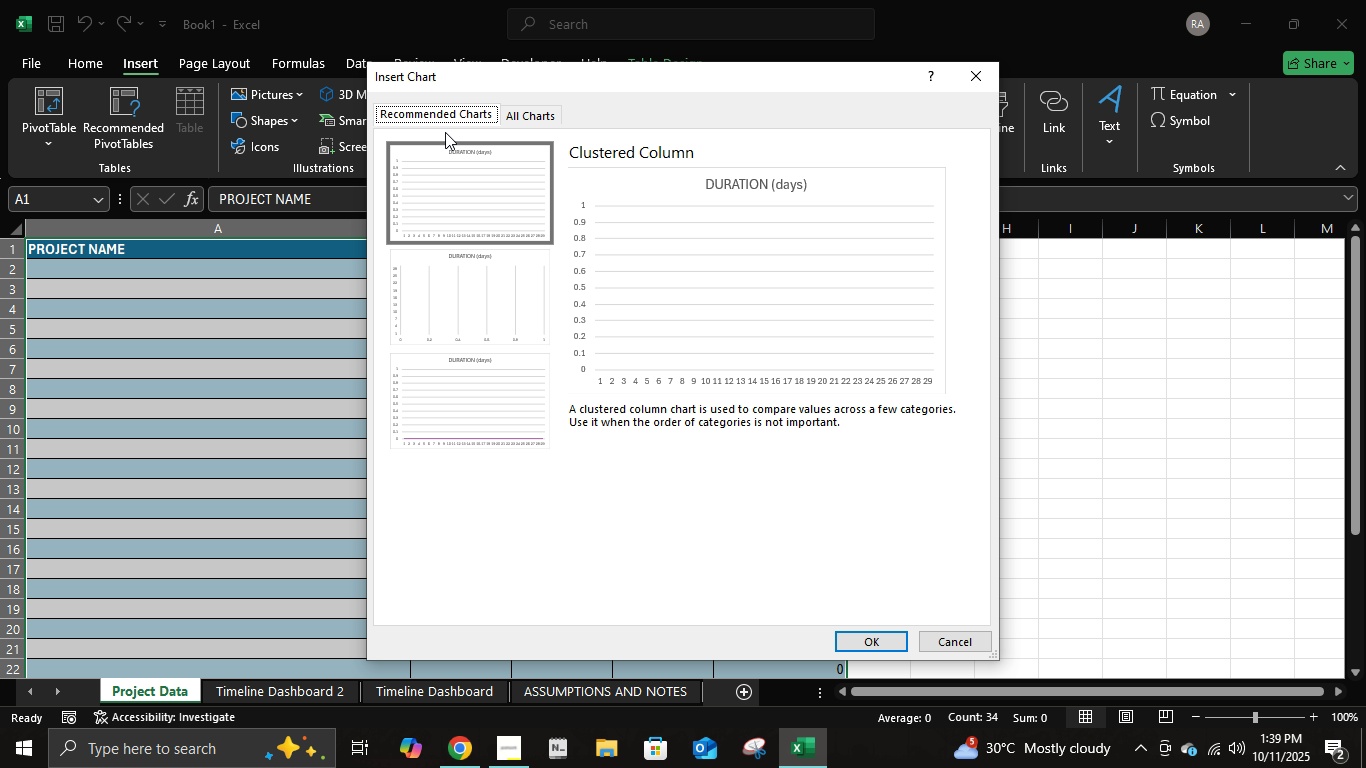 
left_click([533, 120])
 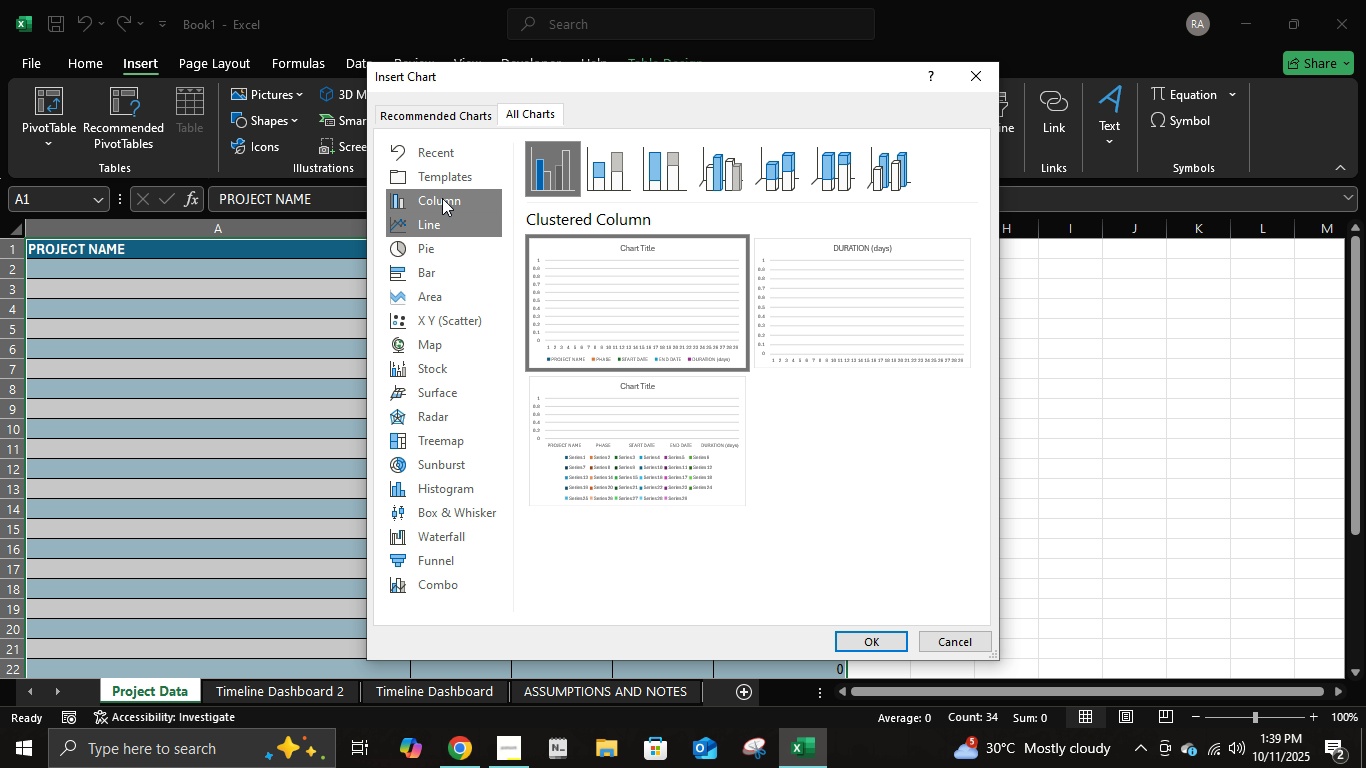 
left_click([465, 276])
 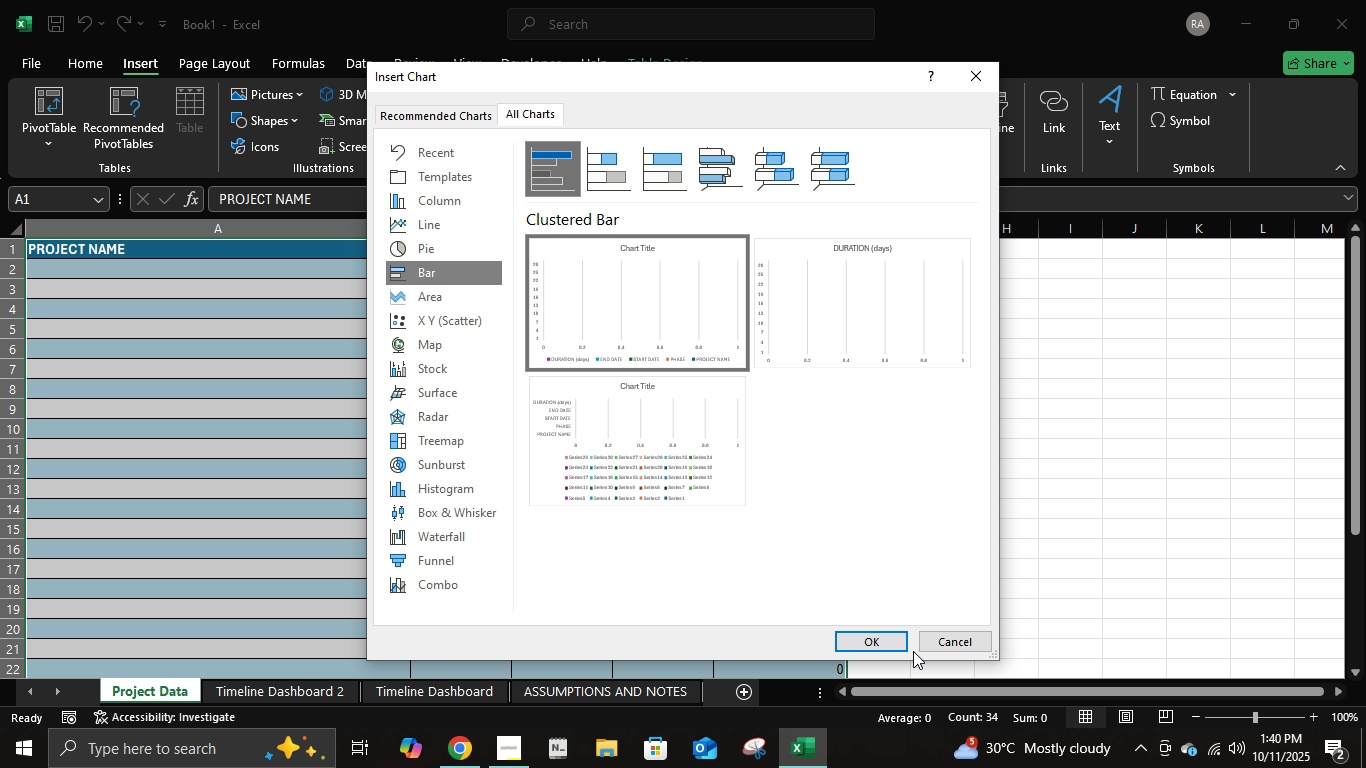 
wait(17.87)
 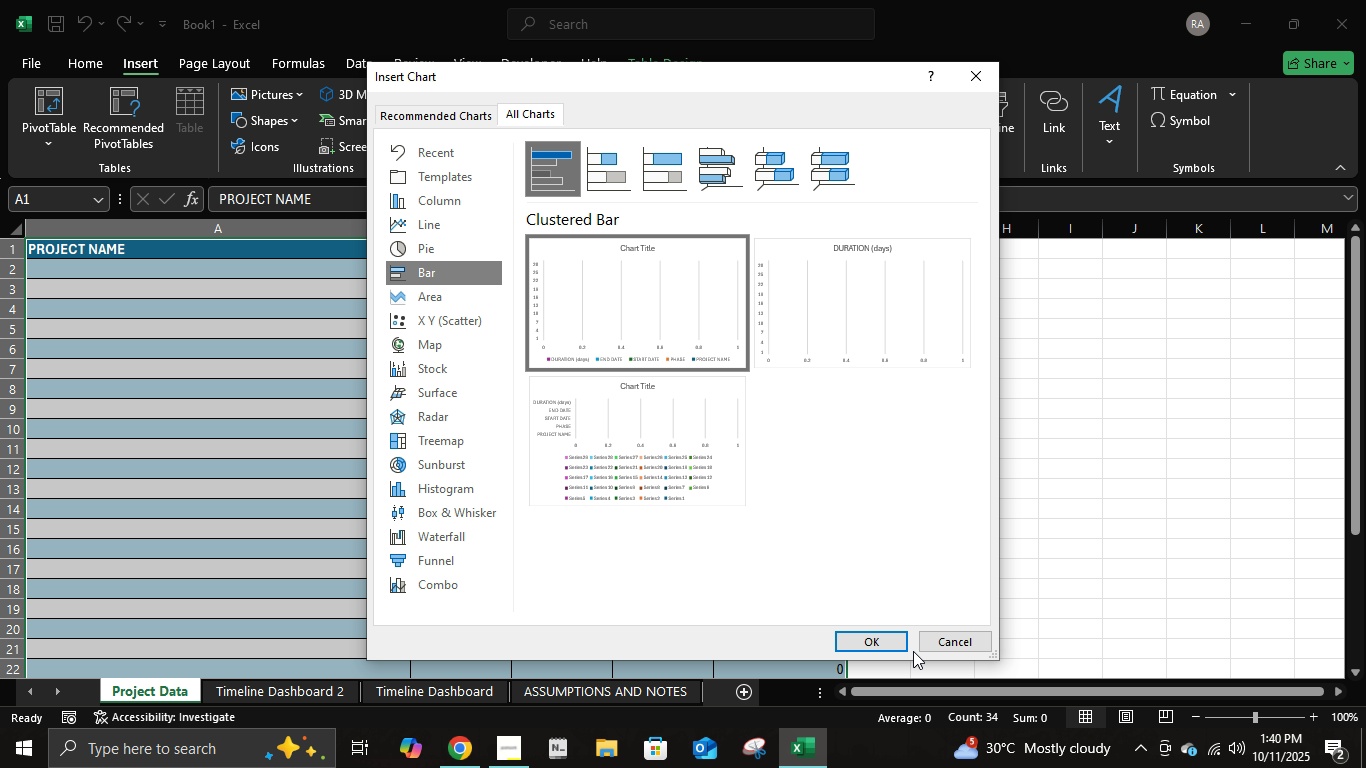 
left_click([462, 490])
 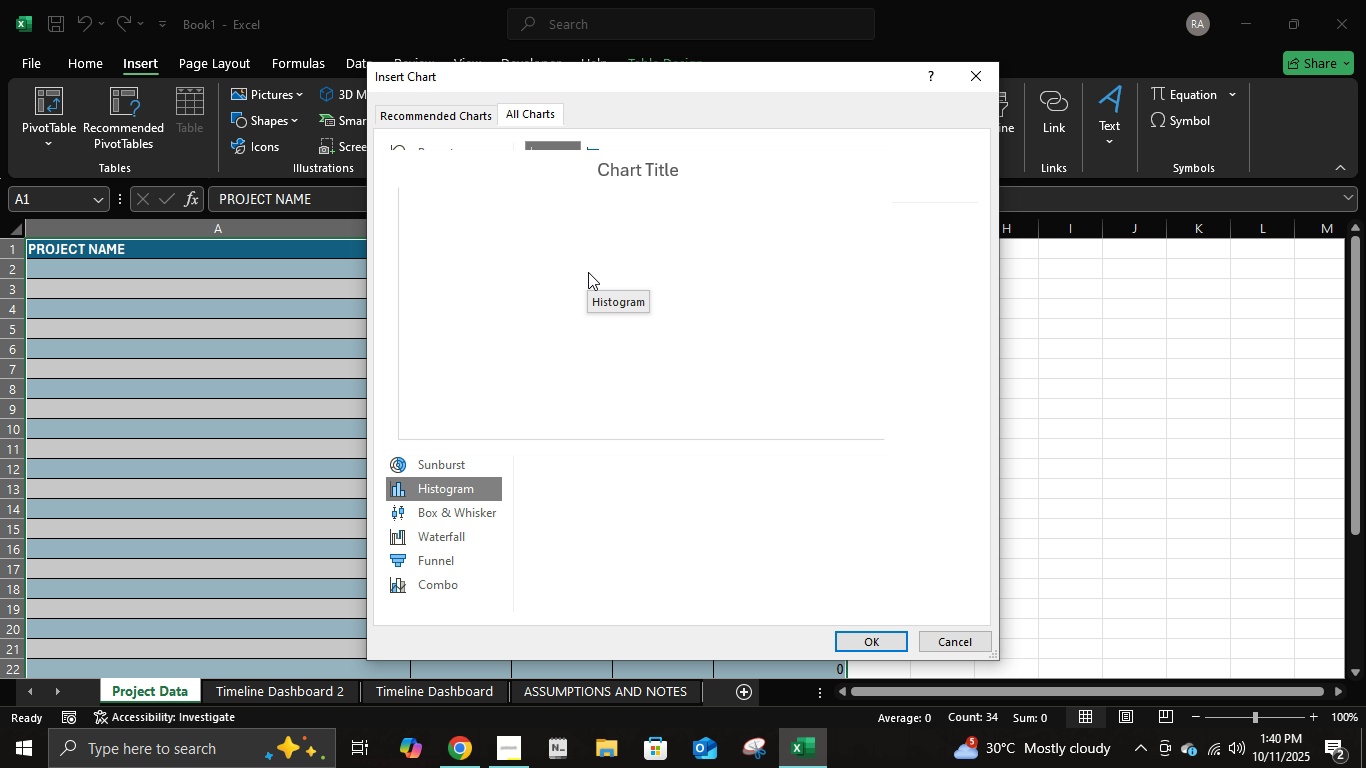 
wait(8.13)
 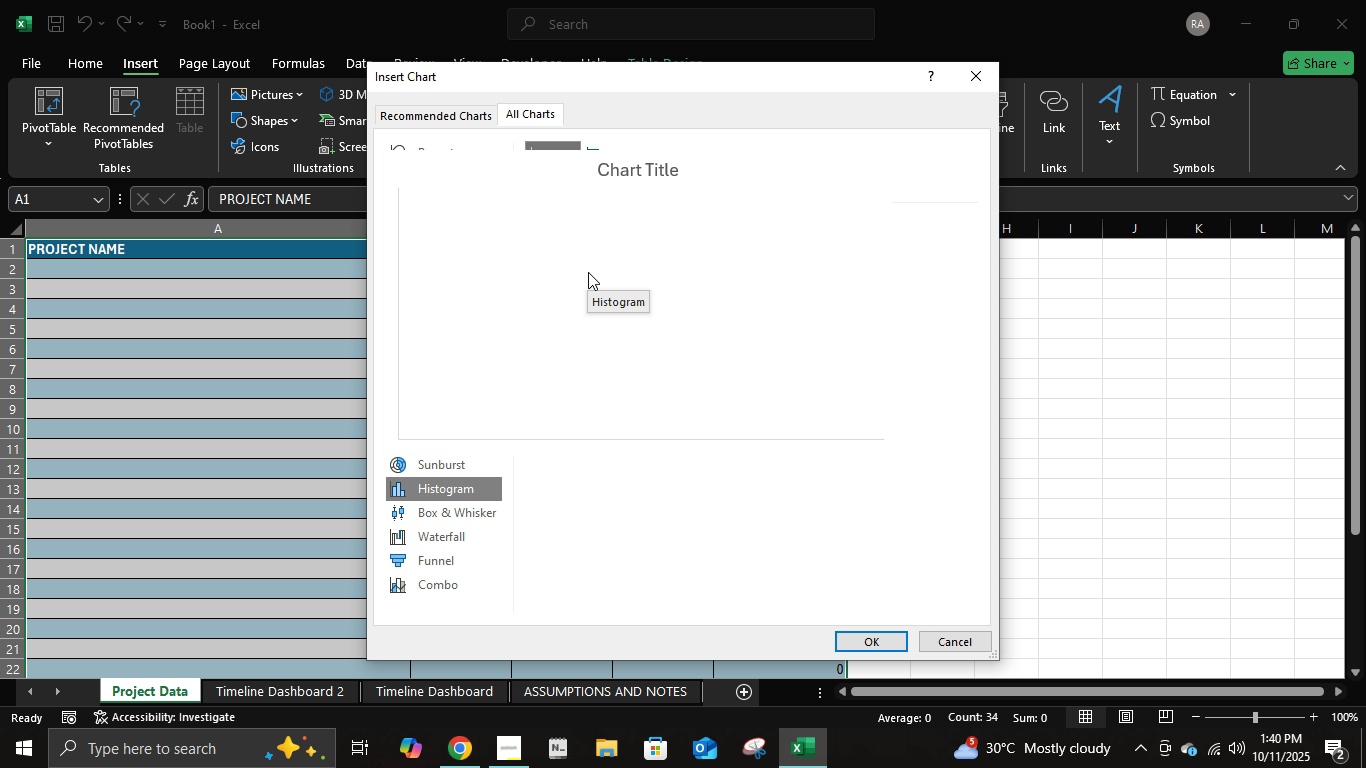 
left_click([653, 280])
 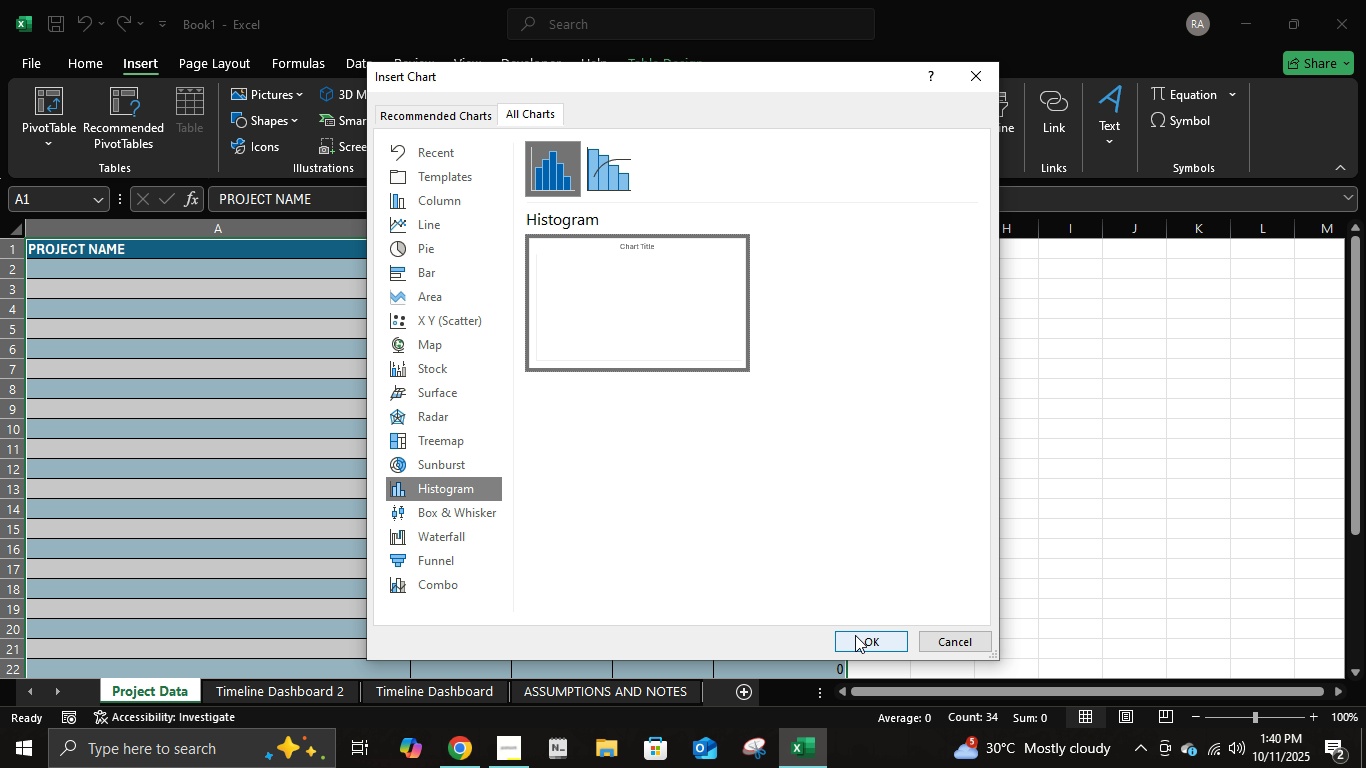 
left_click([855, 635])
 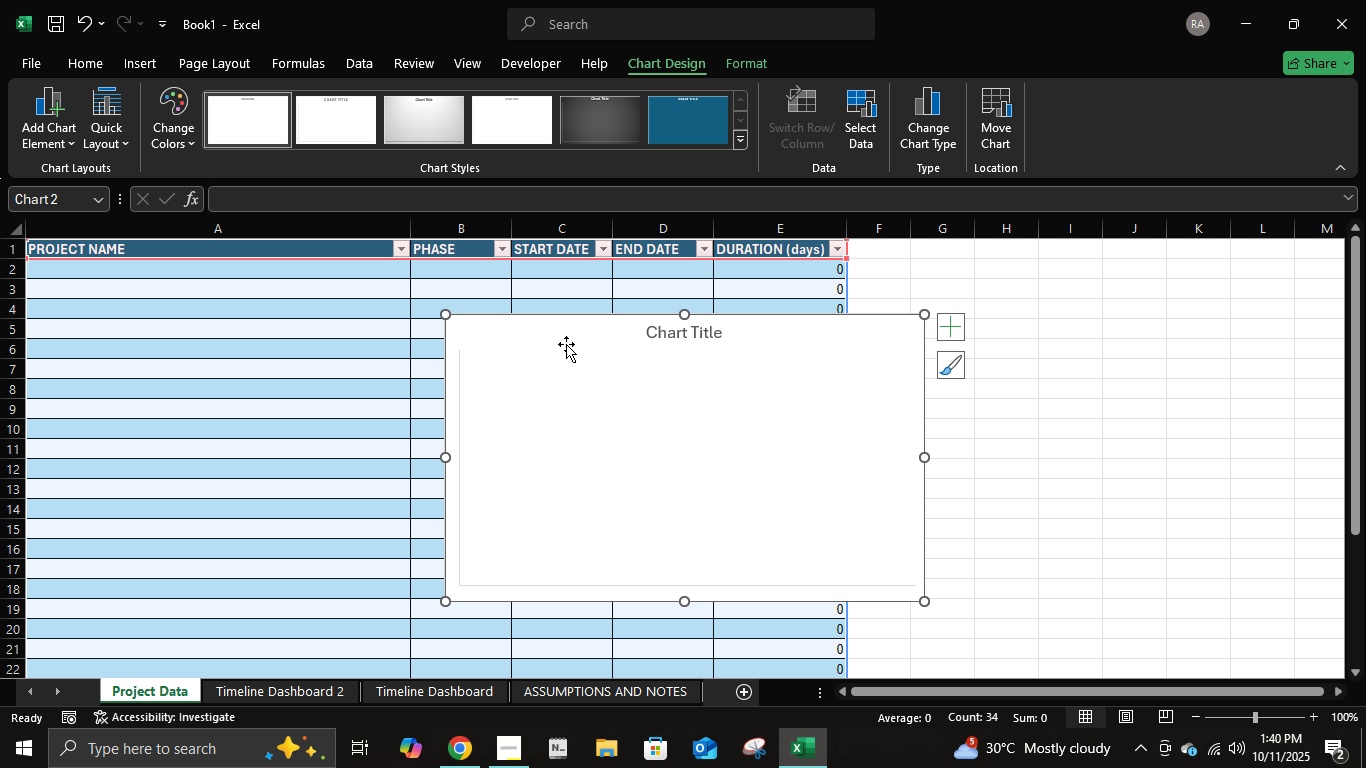 
left_click_drag(start_coordinate=[670, 337], to_coordinate=[937, 331])
 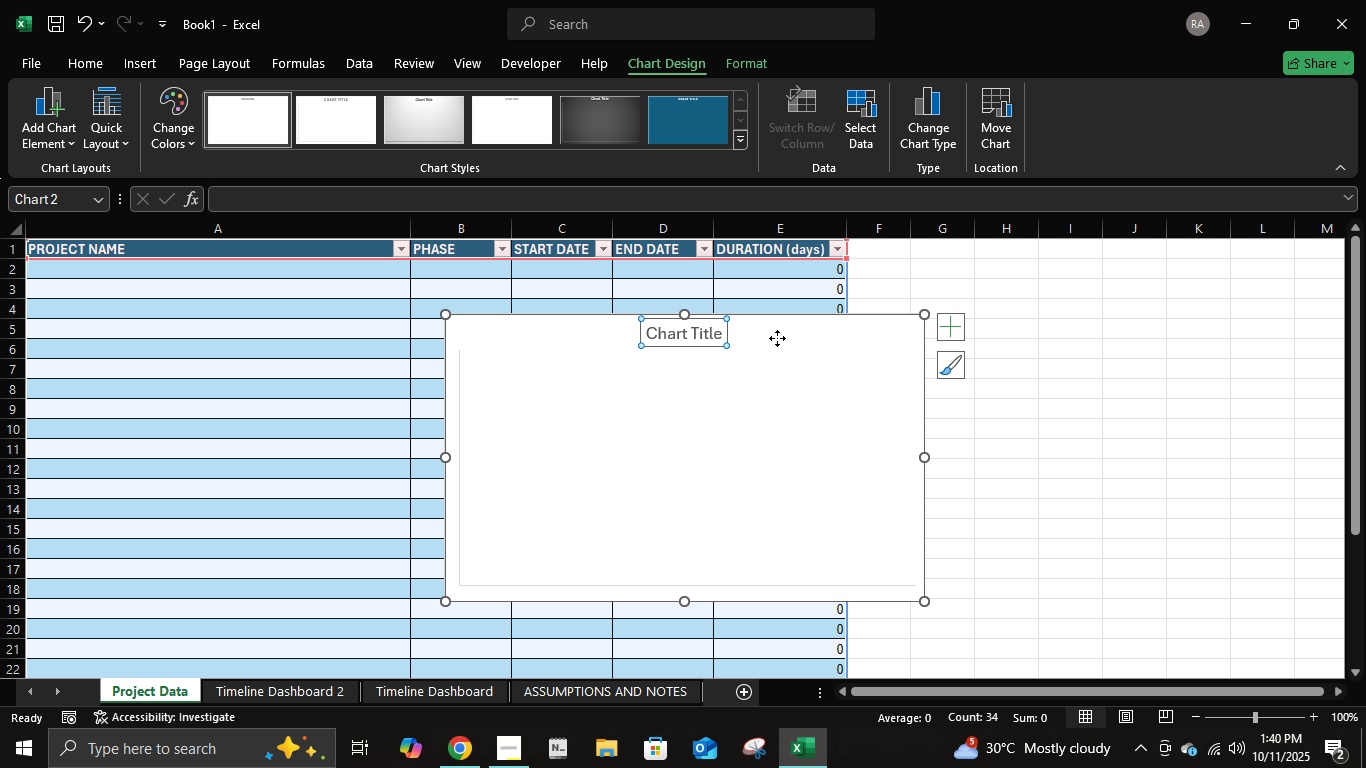 
left_click_drag(start_coordinate=[777, 338], to_coordinate=[824, 341])
 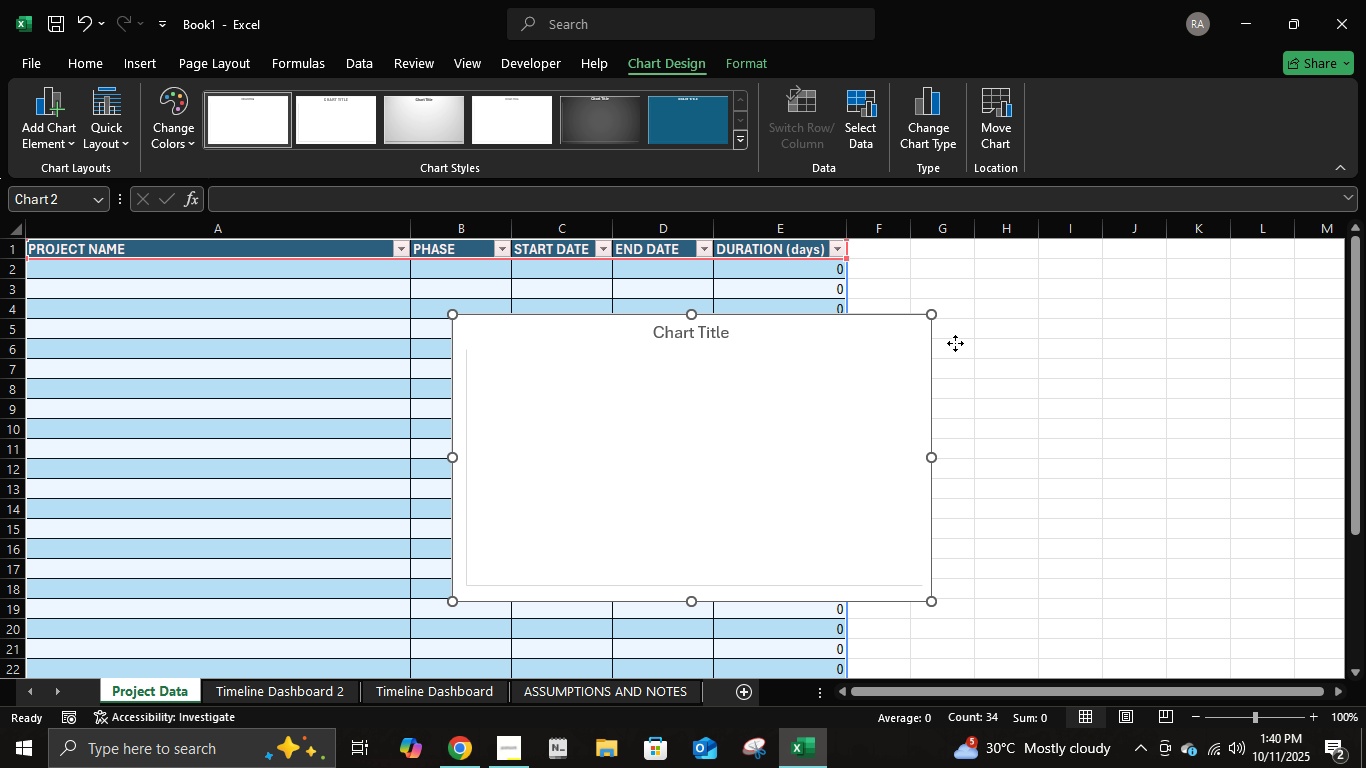 
left_click_drag(start_coordinate=[837, 341], to_coordinate=[853, 341])
 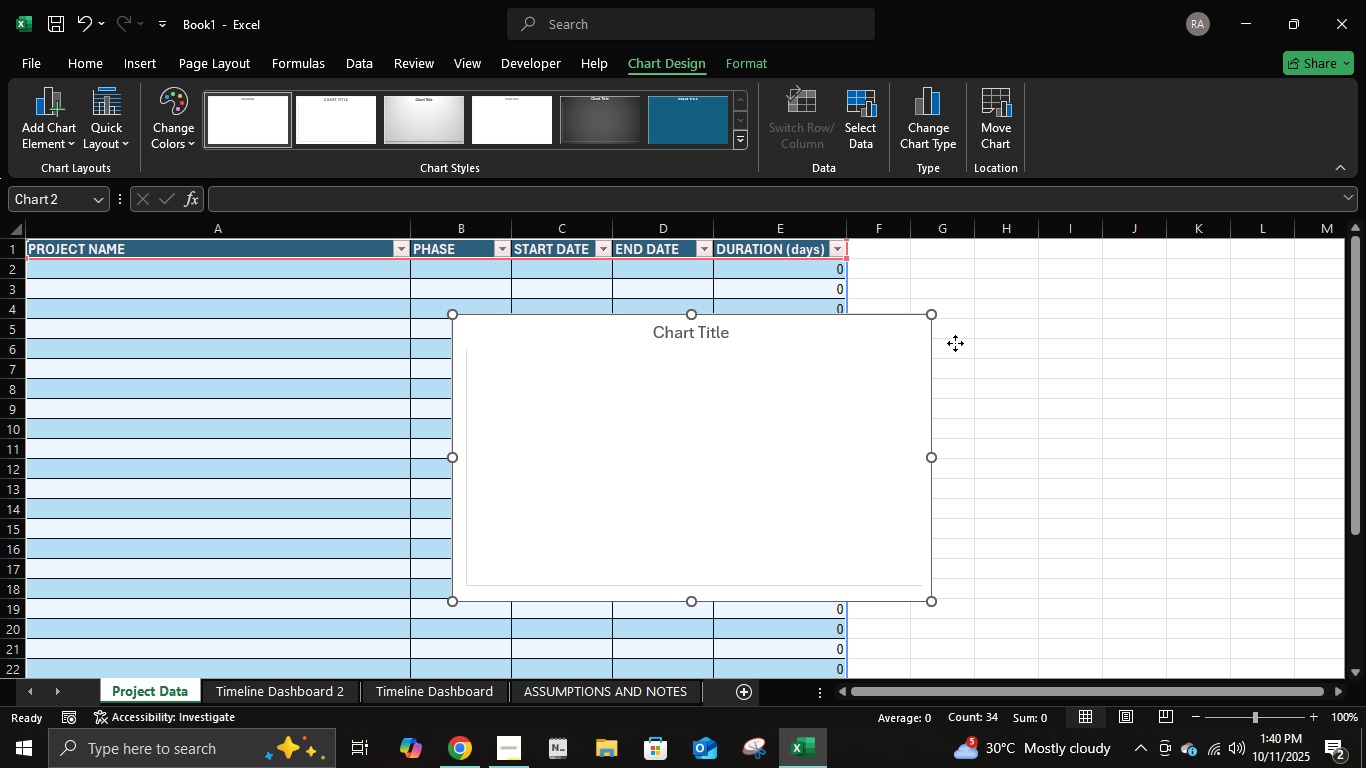 
left_click_drag(start_coordinate=[875, 341], to_coordinate=[1256, 296])
 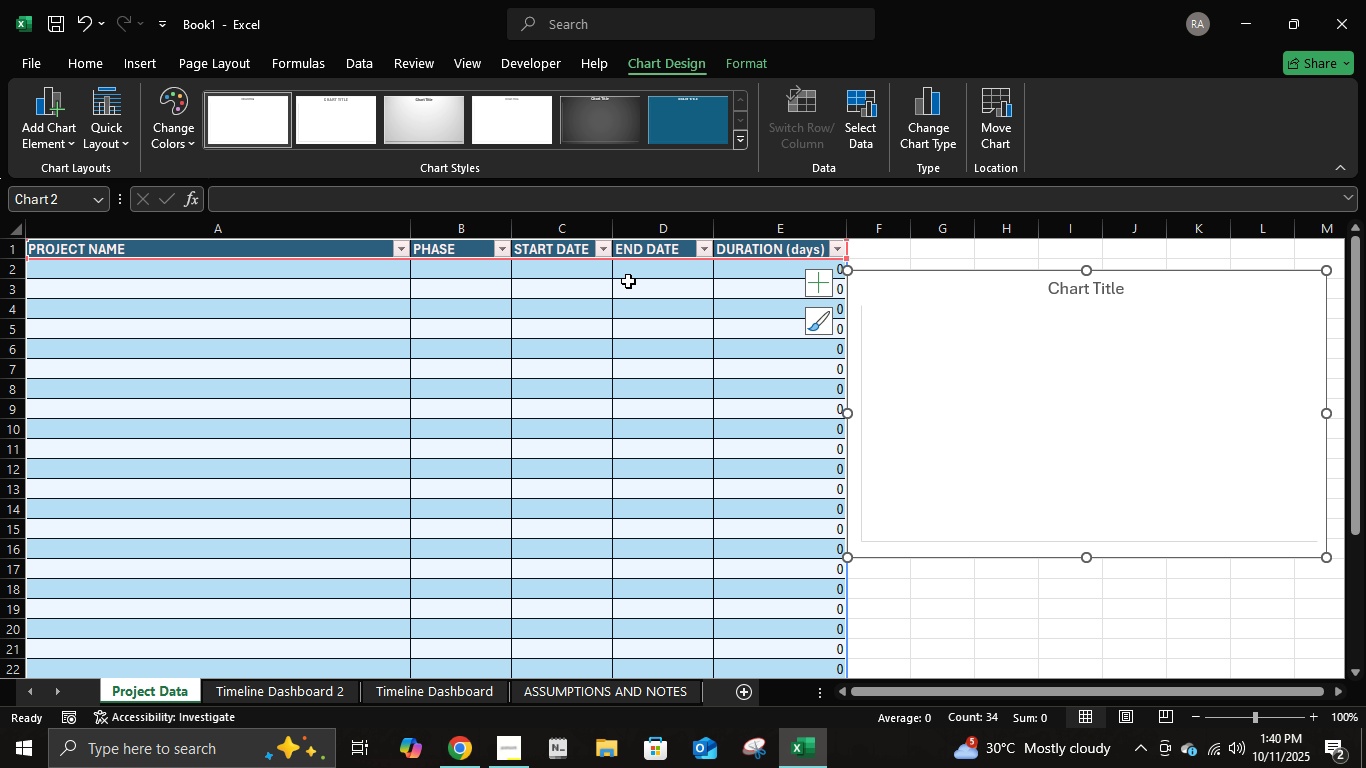 
left_click([628, 278])
 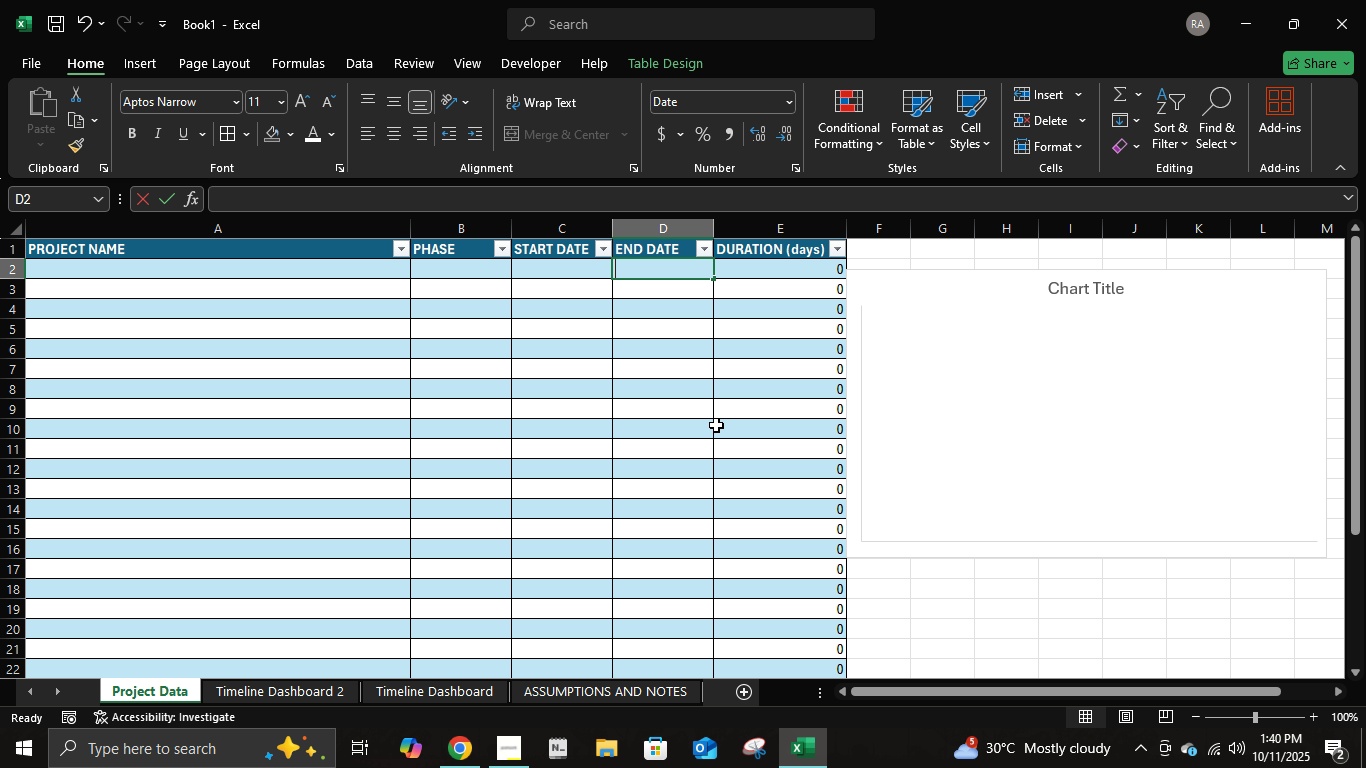 
key(Numpad1)
 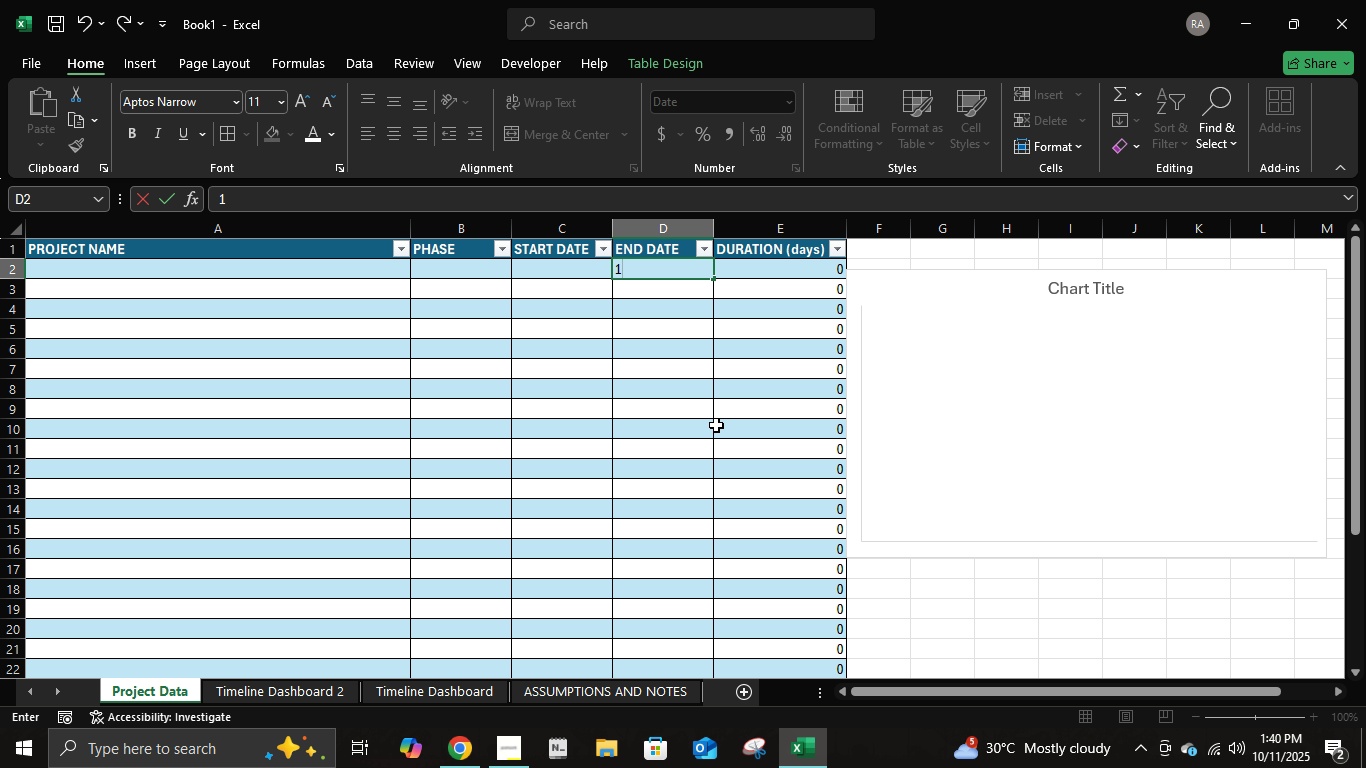 
key(ArrowLeft)
 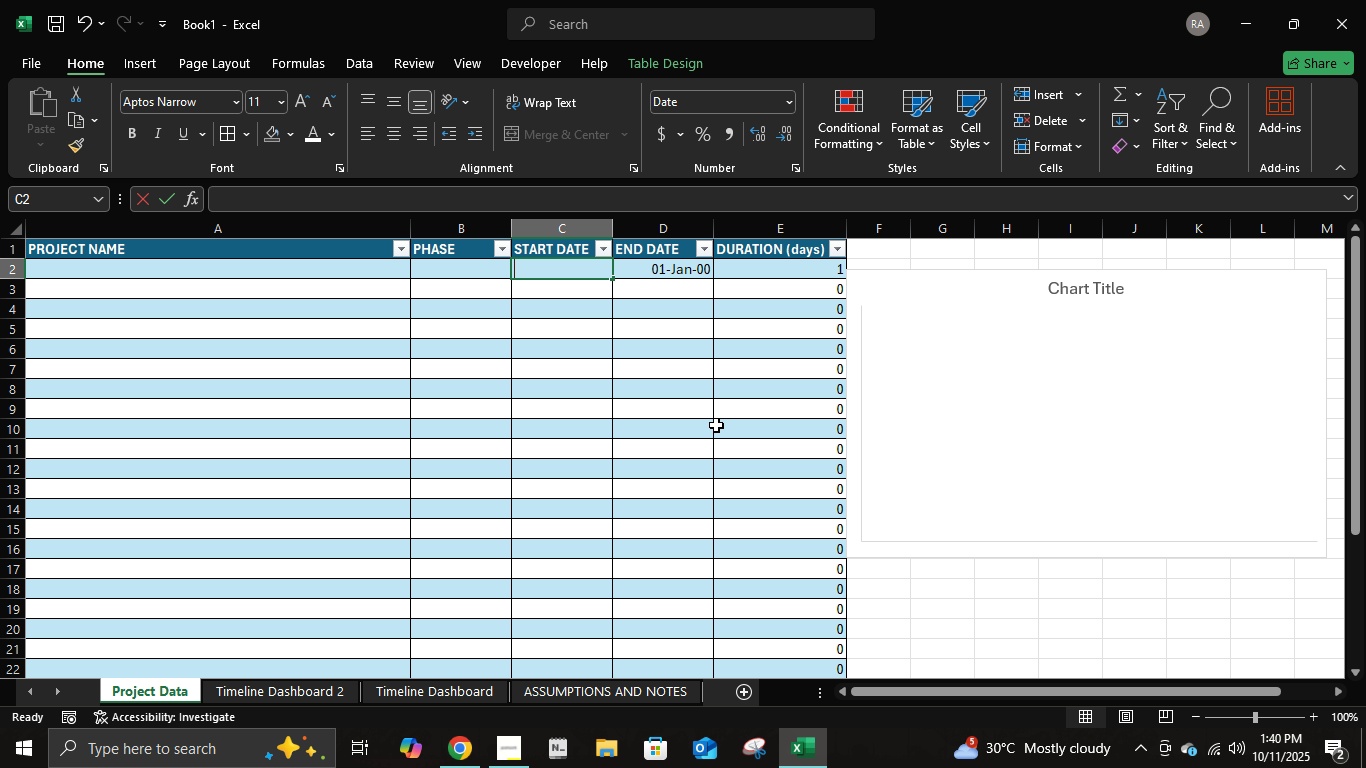 
key(Numpad0)
 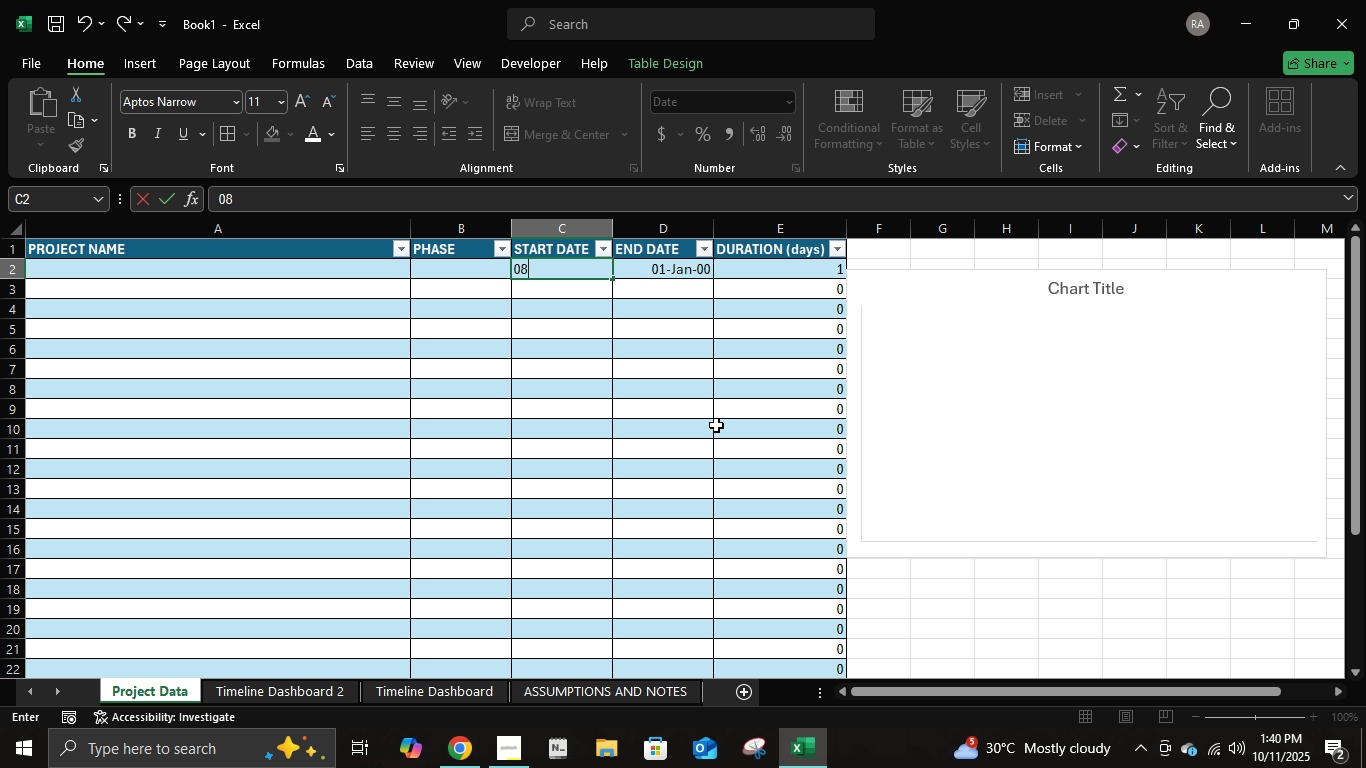 
key(Numpad8)
 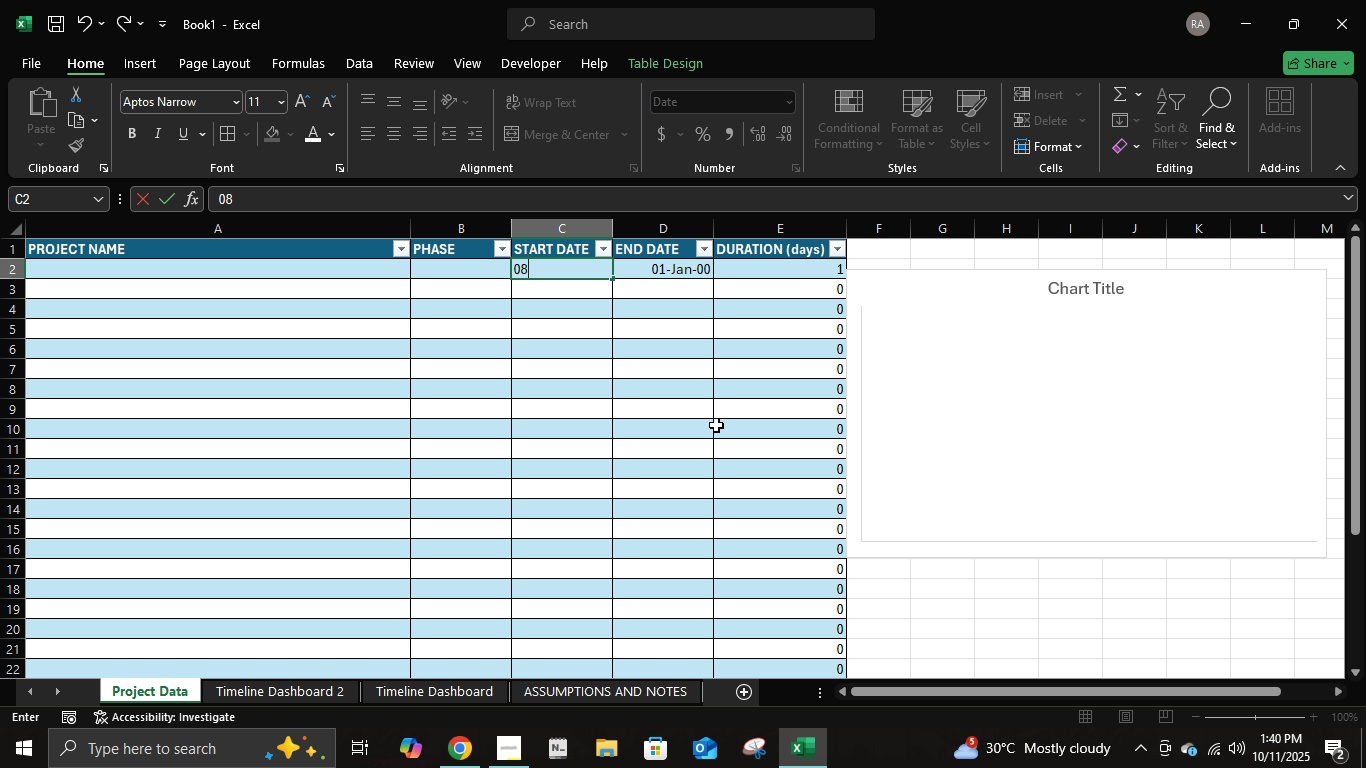 
key(NumpadDivide)
 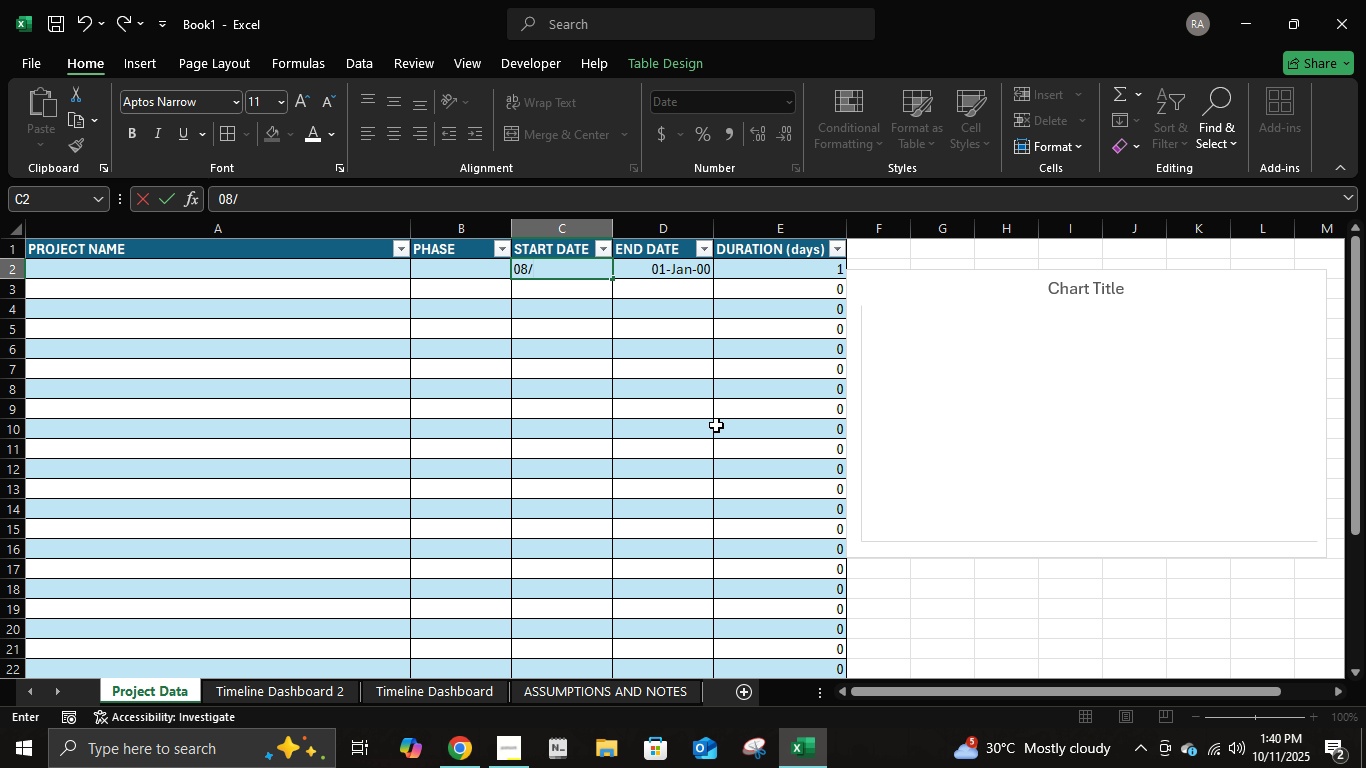 
key(Numpad2)
 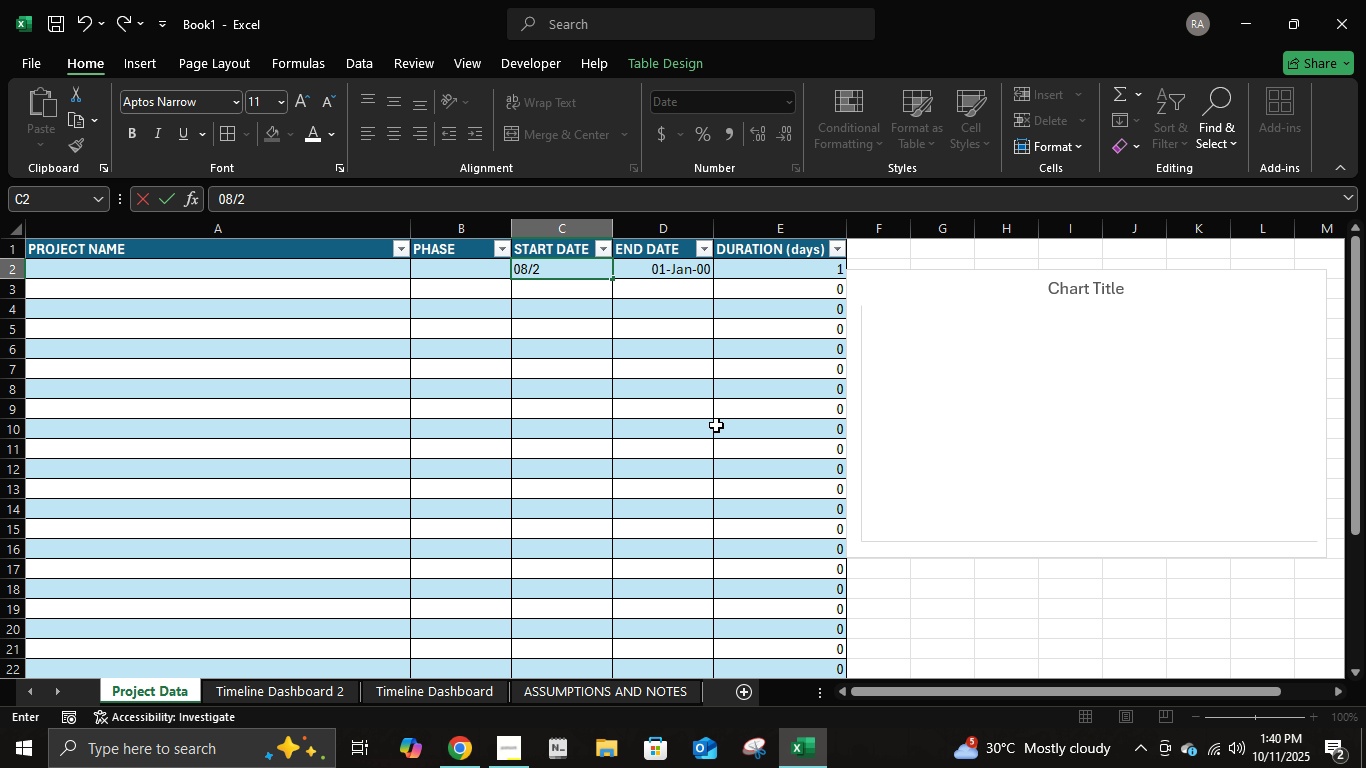 
key(Numpad1)
 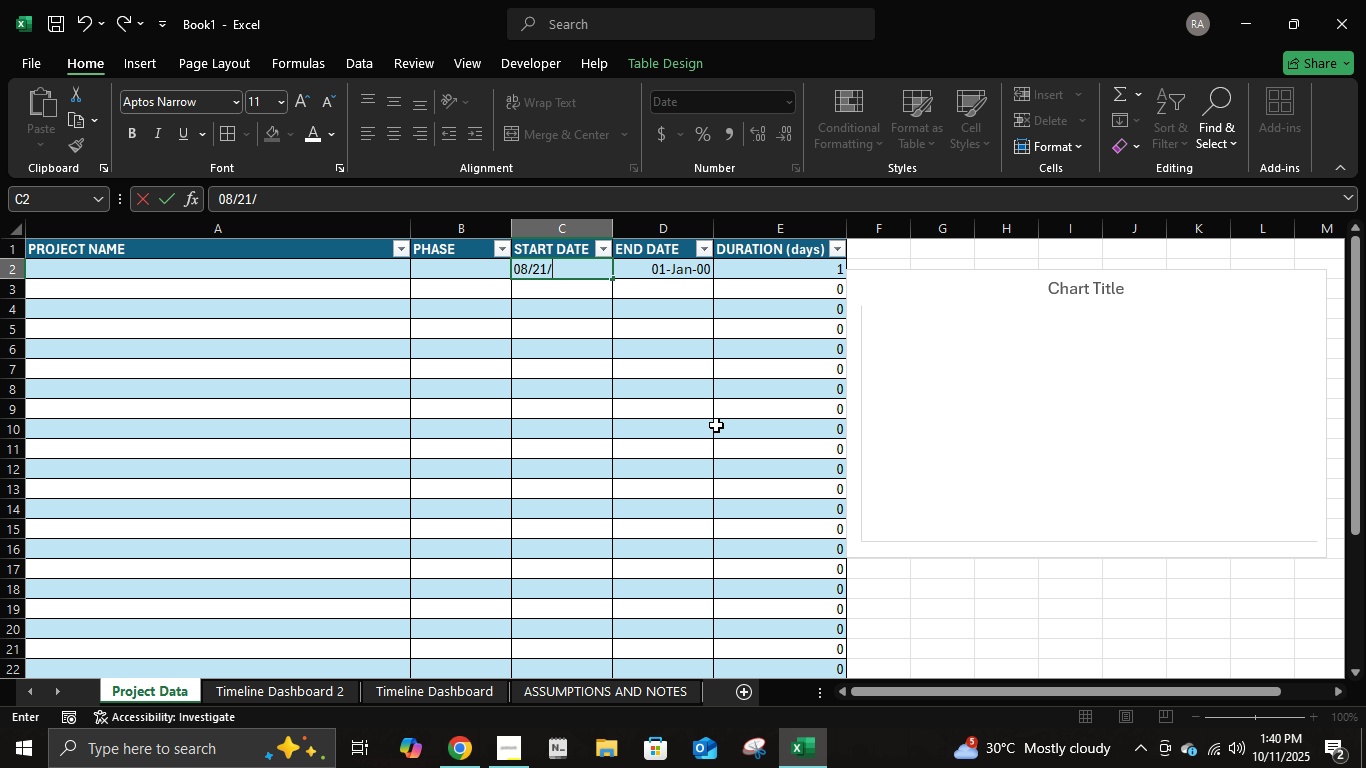 
key(NumpadDivide)
 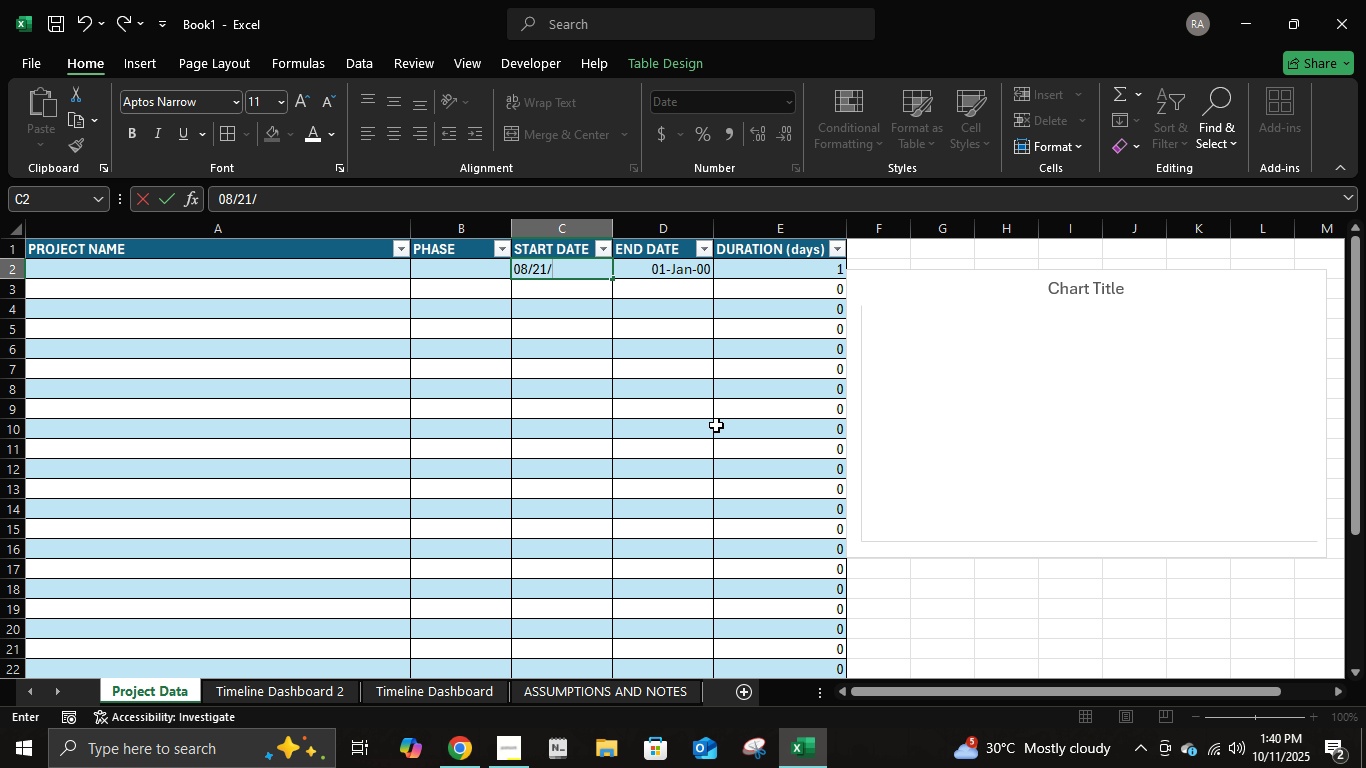 
key(Numpad2)
 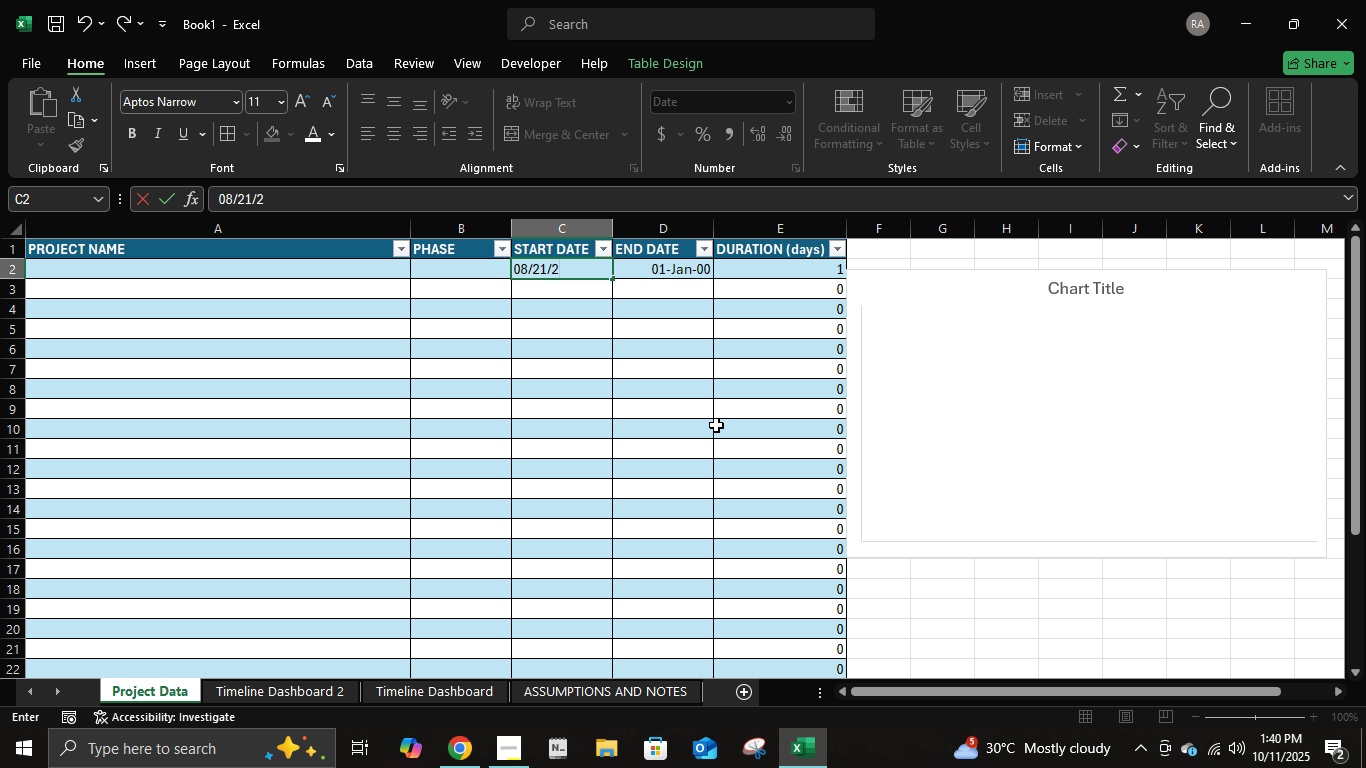 
key(Numpad5)
 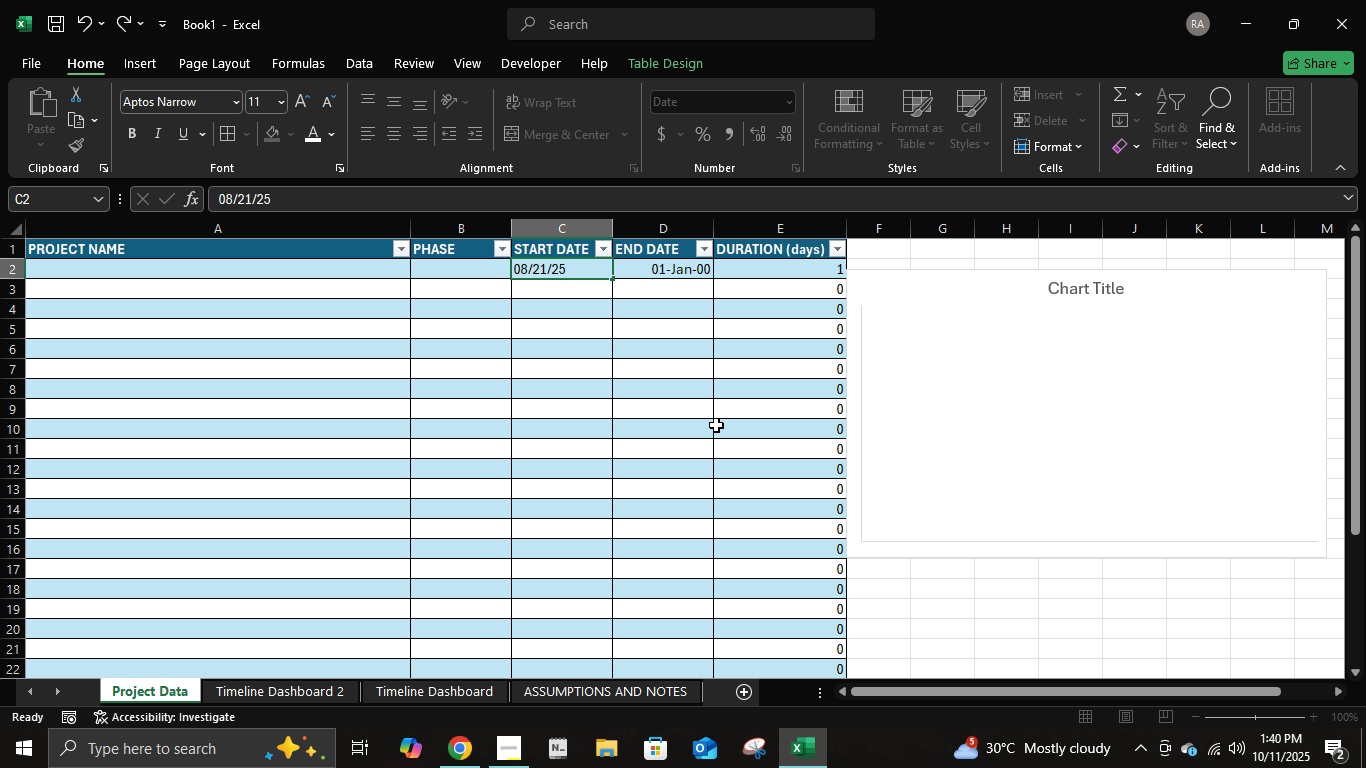 
key(NumpadEnter)
 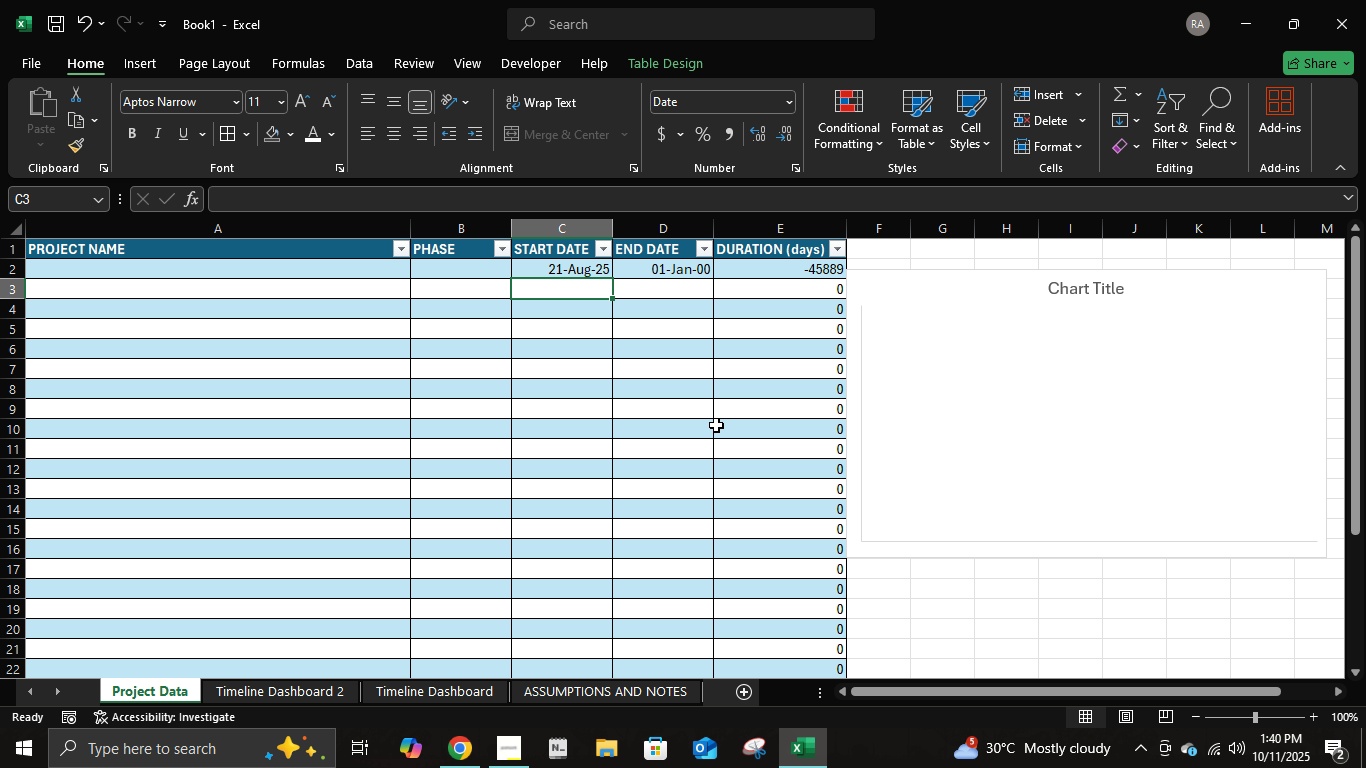 
key(ArrowUp)
 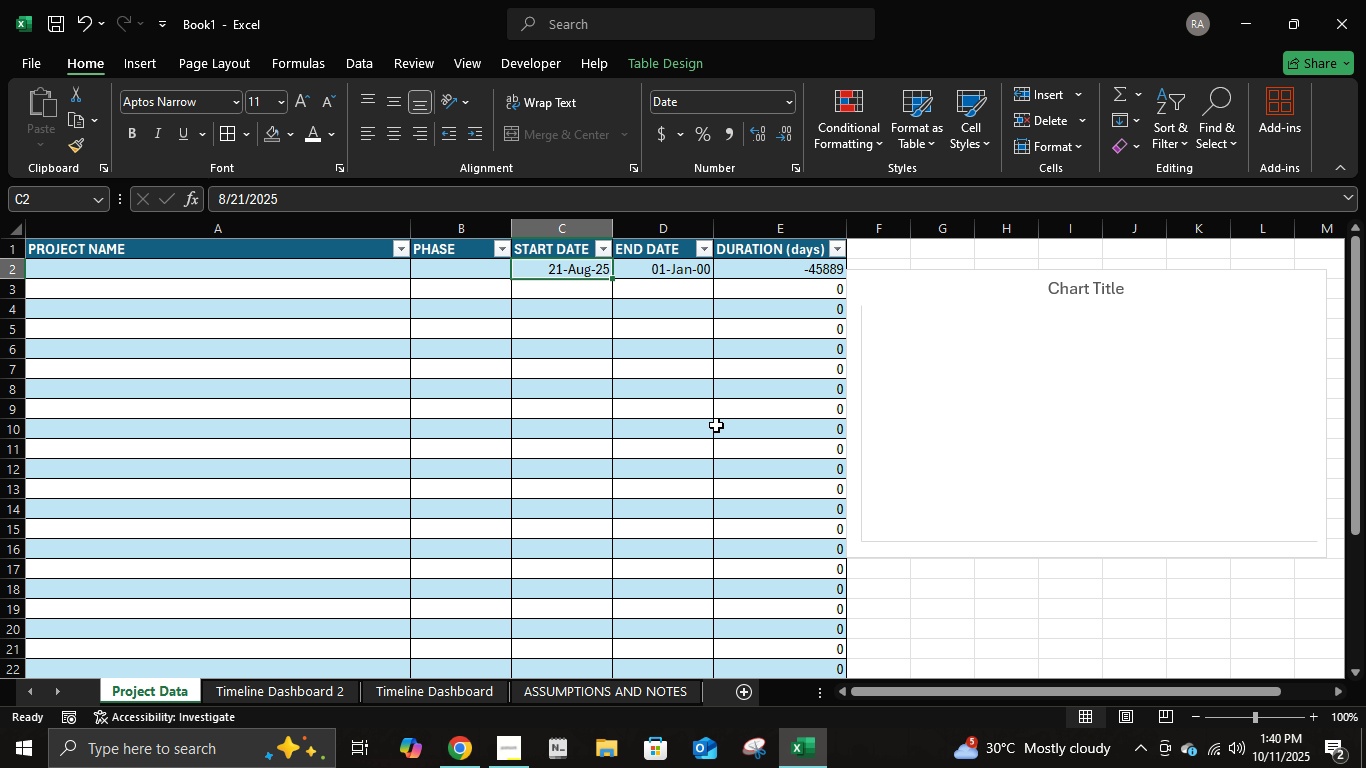 
key(ArrowRight)
 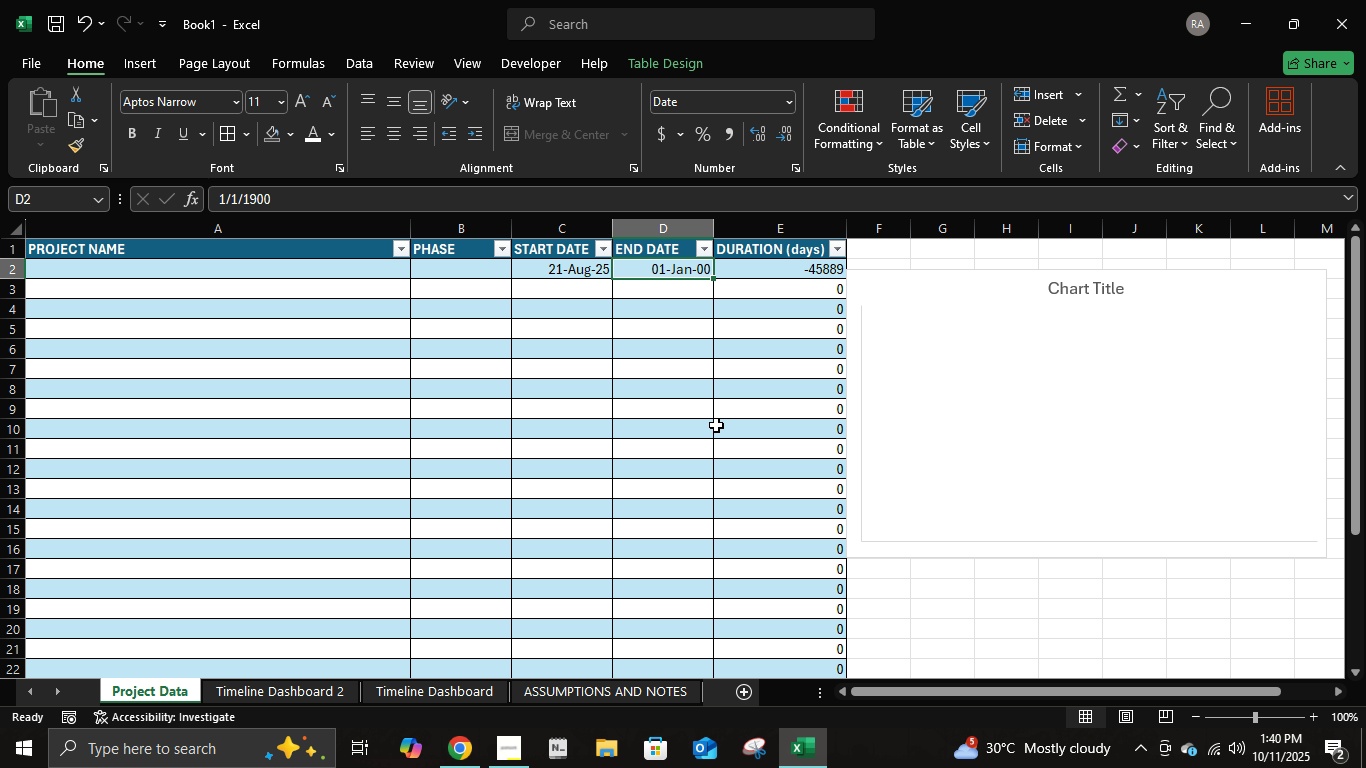 
key(Numpad0)
 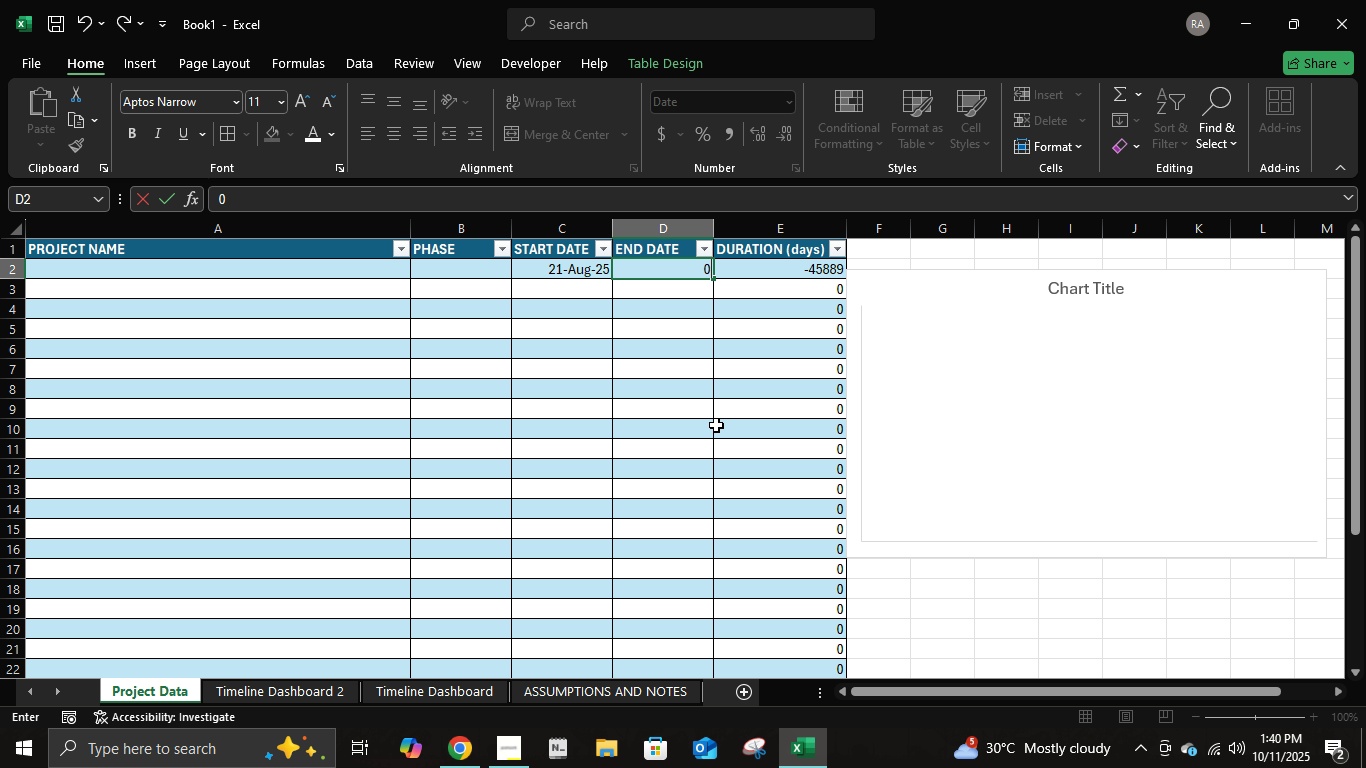 
key(Numpad8)
 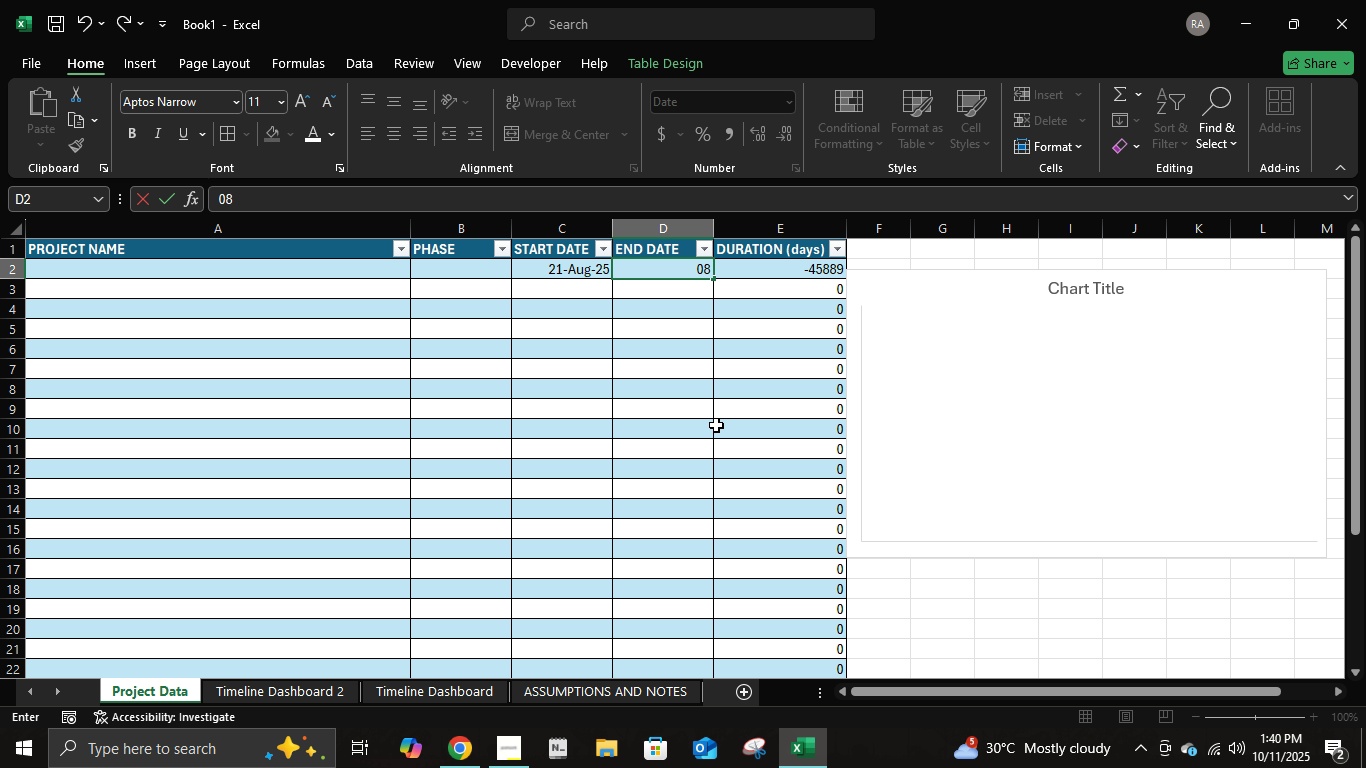 
key(NumpadDivide)
 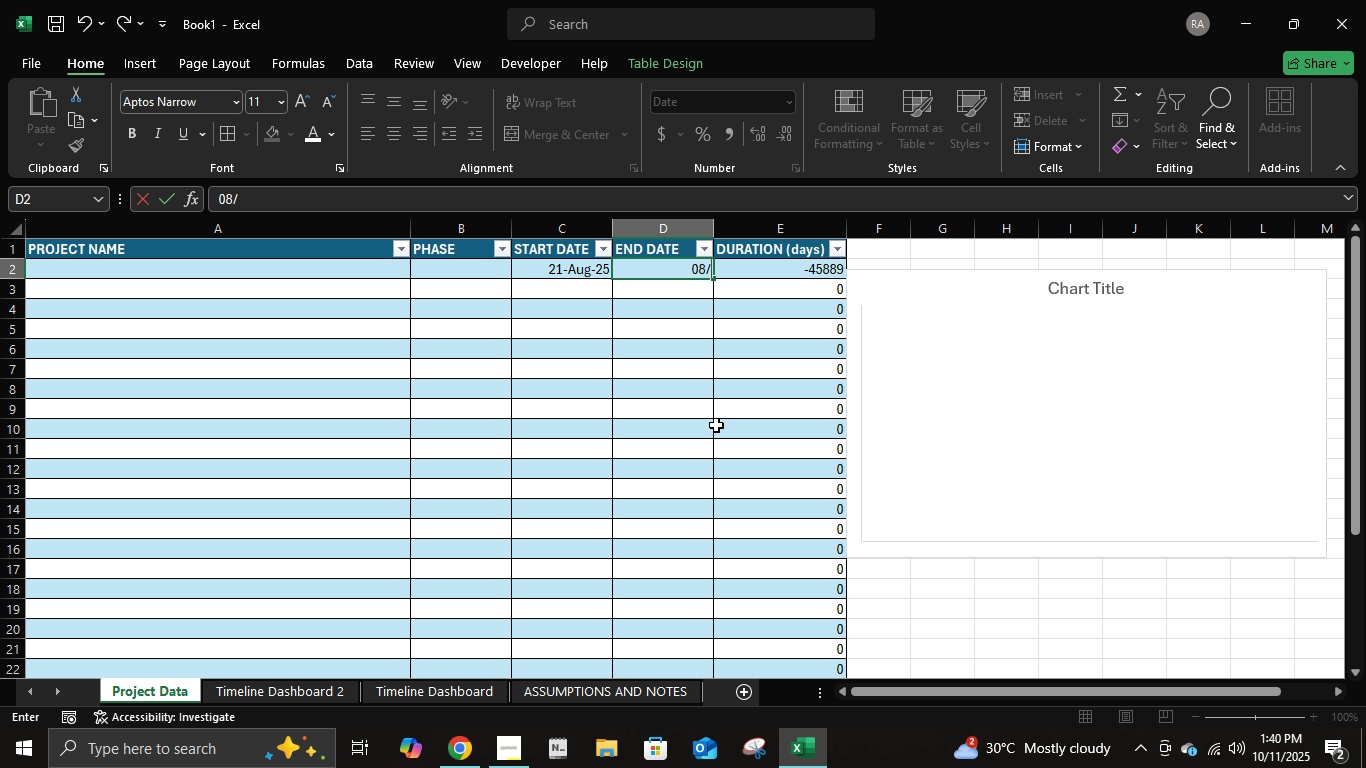 
key(Numpad2)
 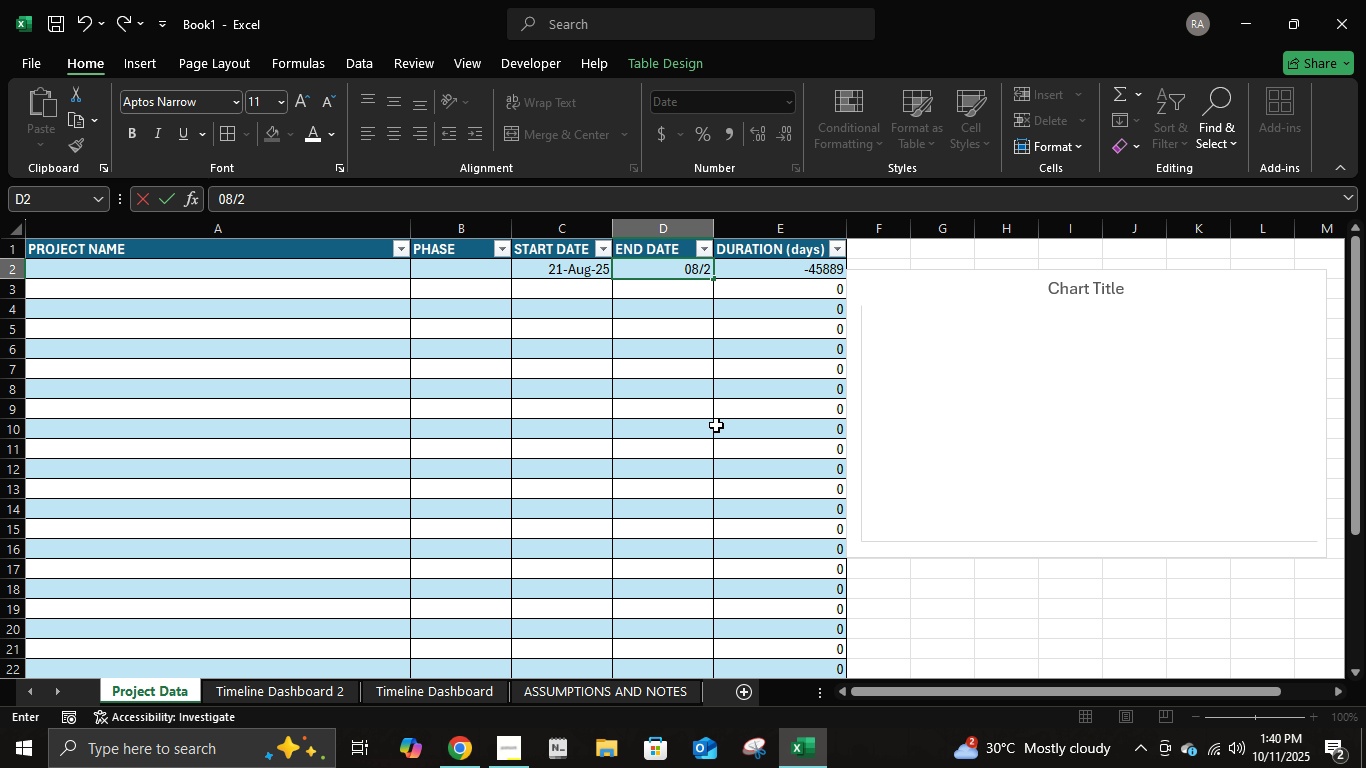 
key(Numpad0)
 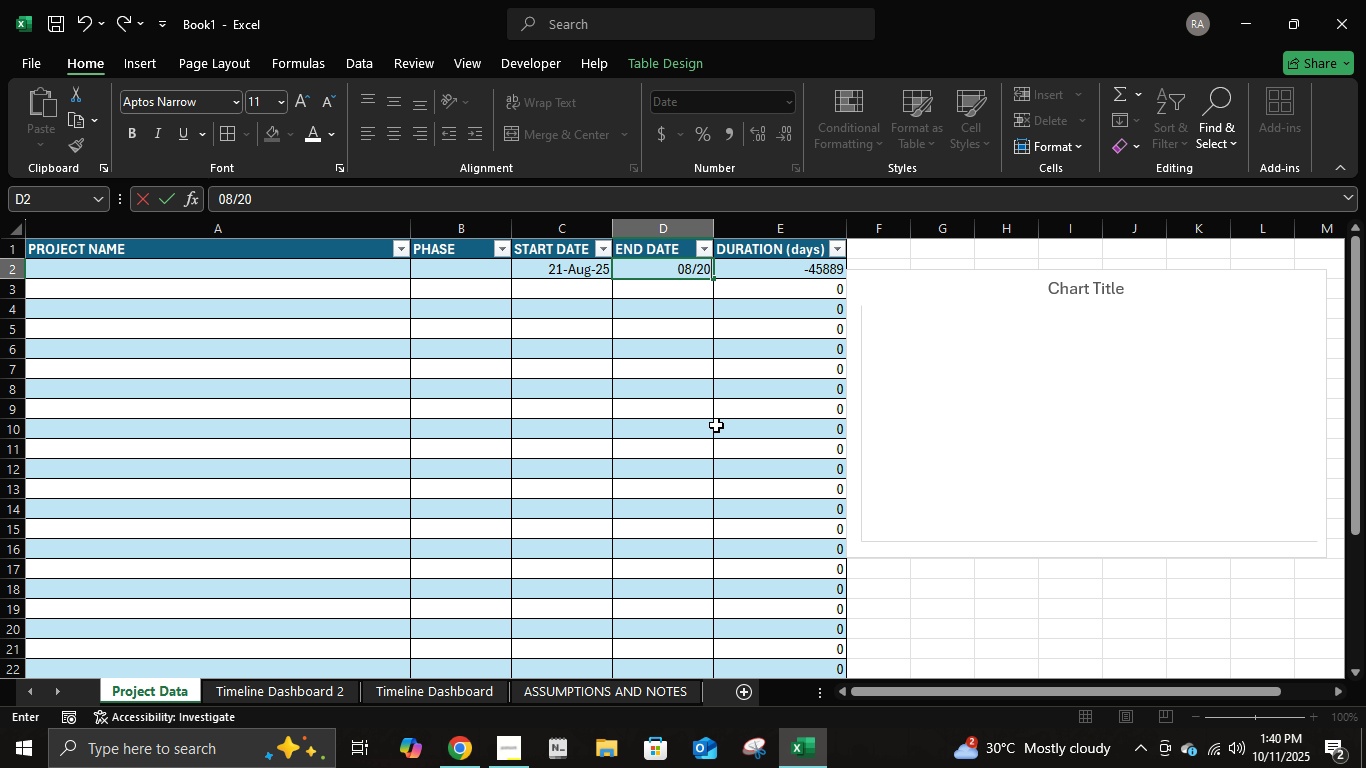 
key(Backspace)
 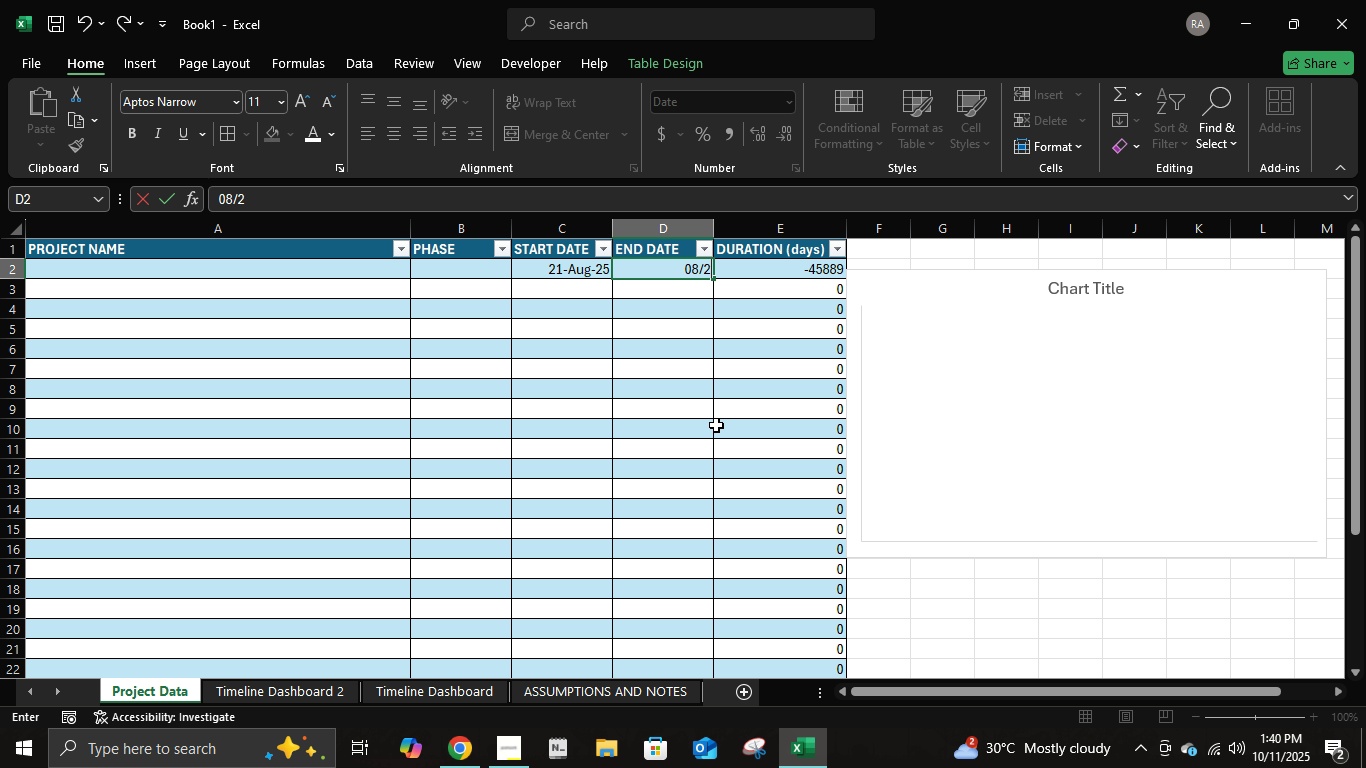 
key(Numpad7)
 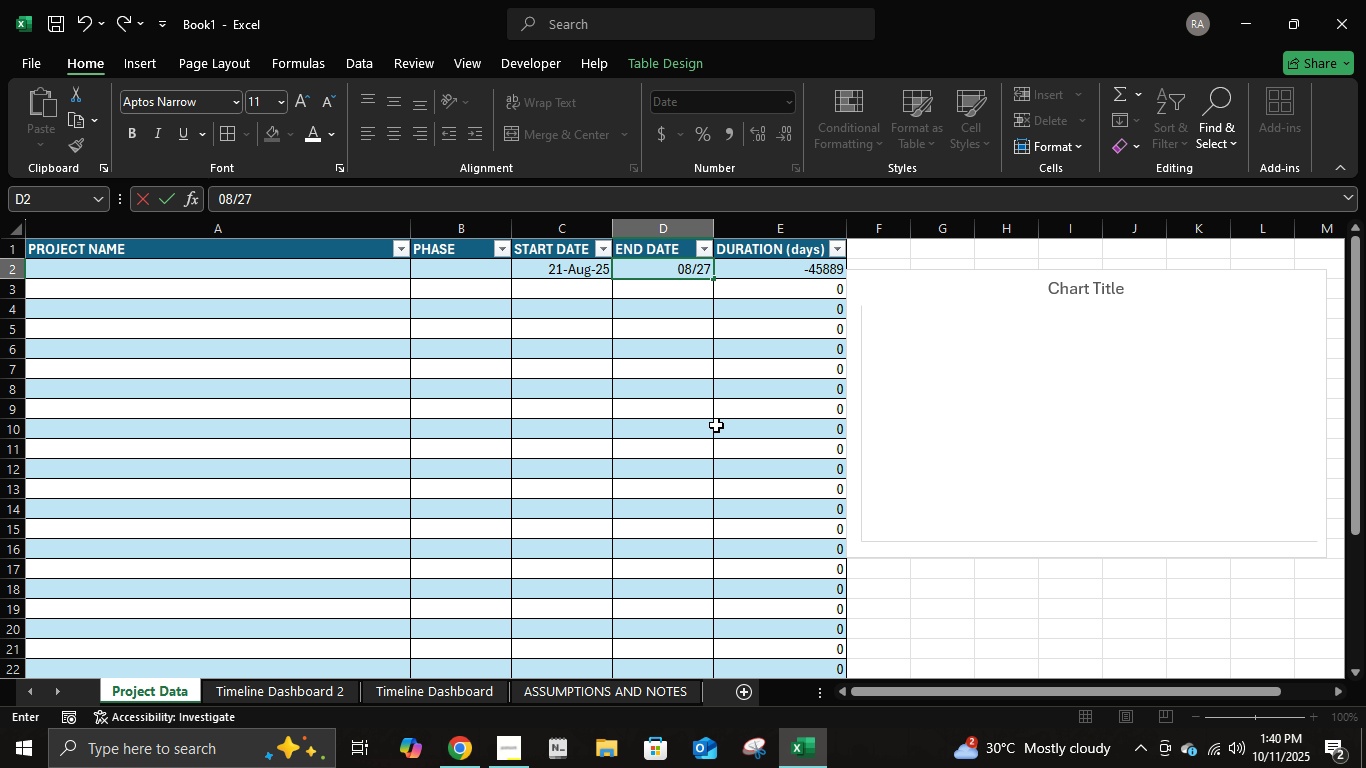 
key(NumpadDivide)
 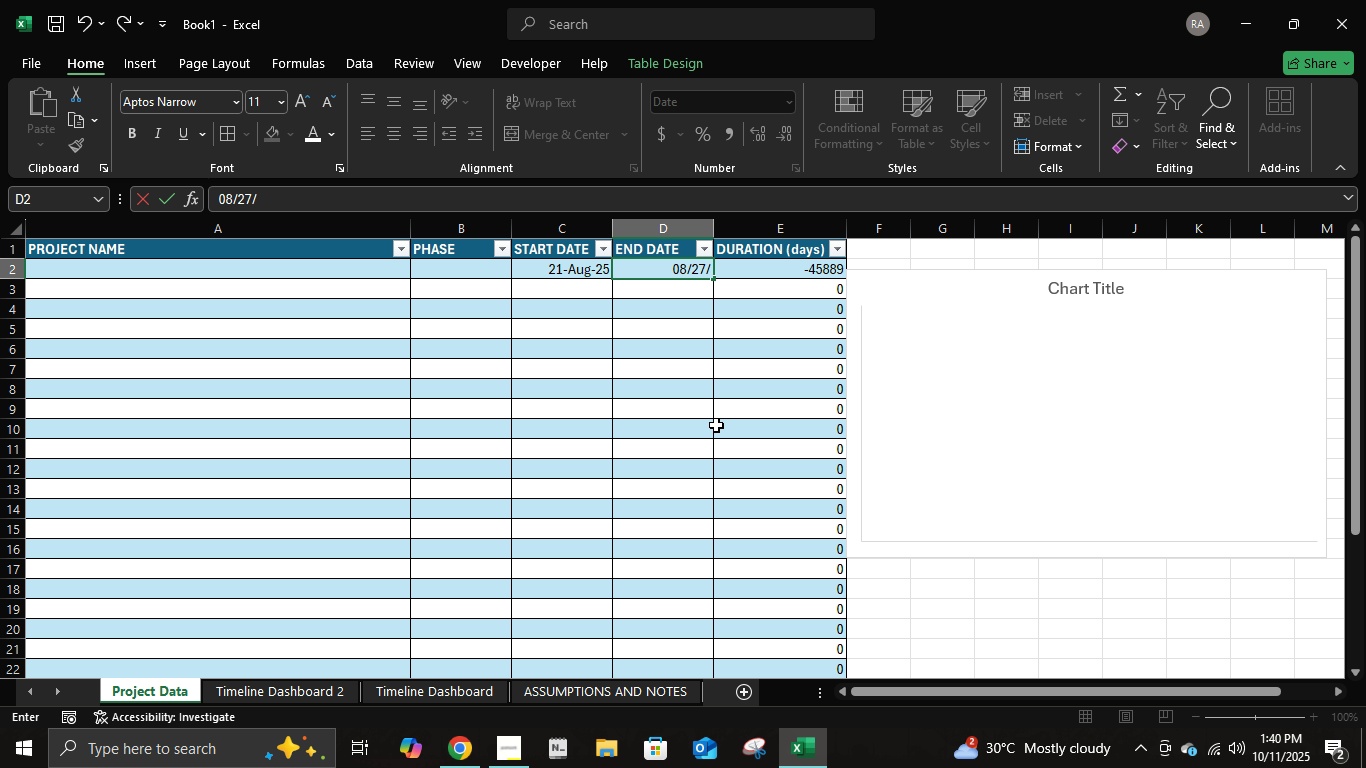 
key(Numpad2)
 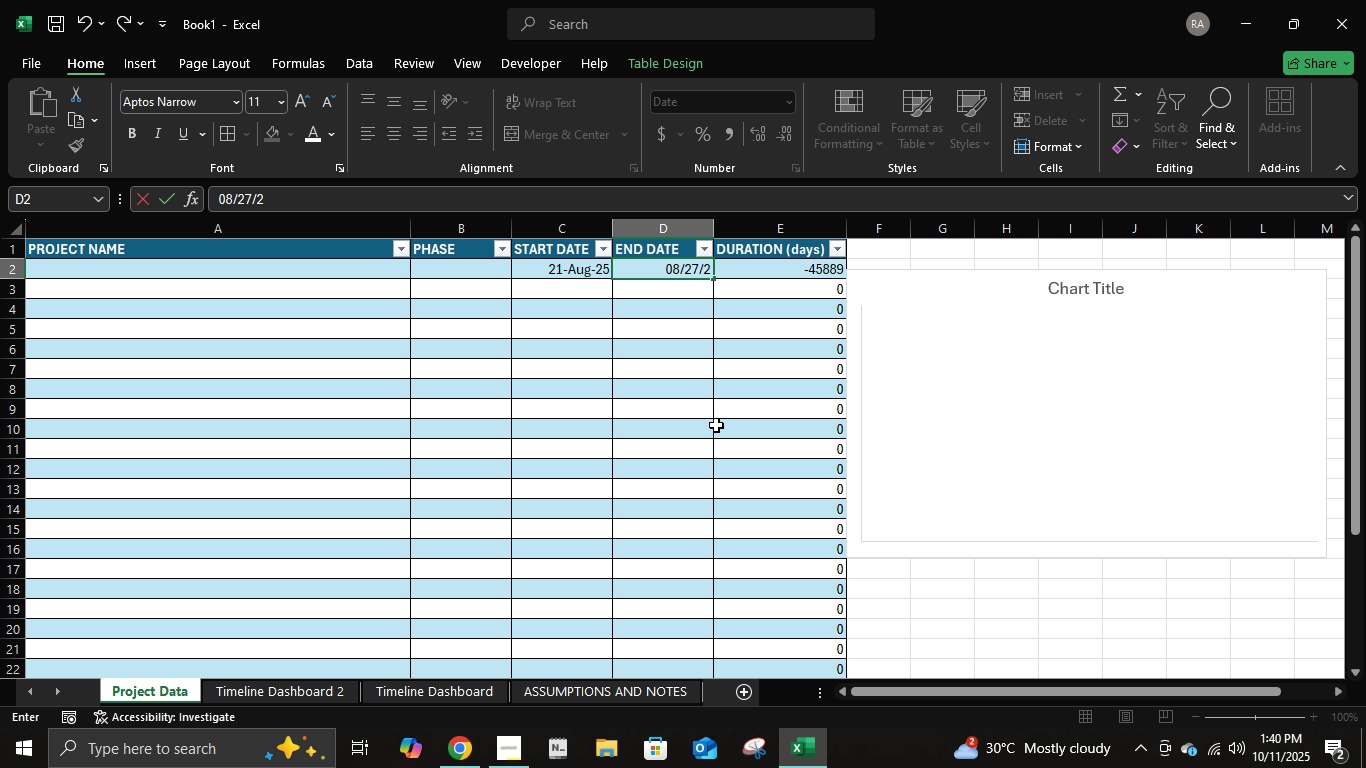 
key(Numpad5)
 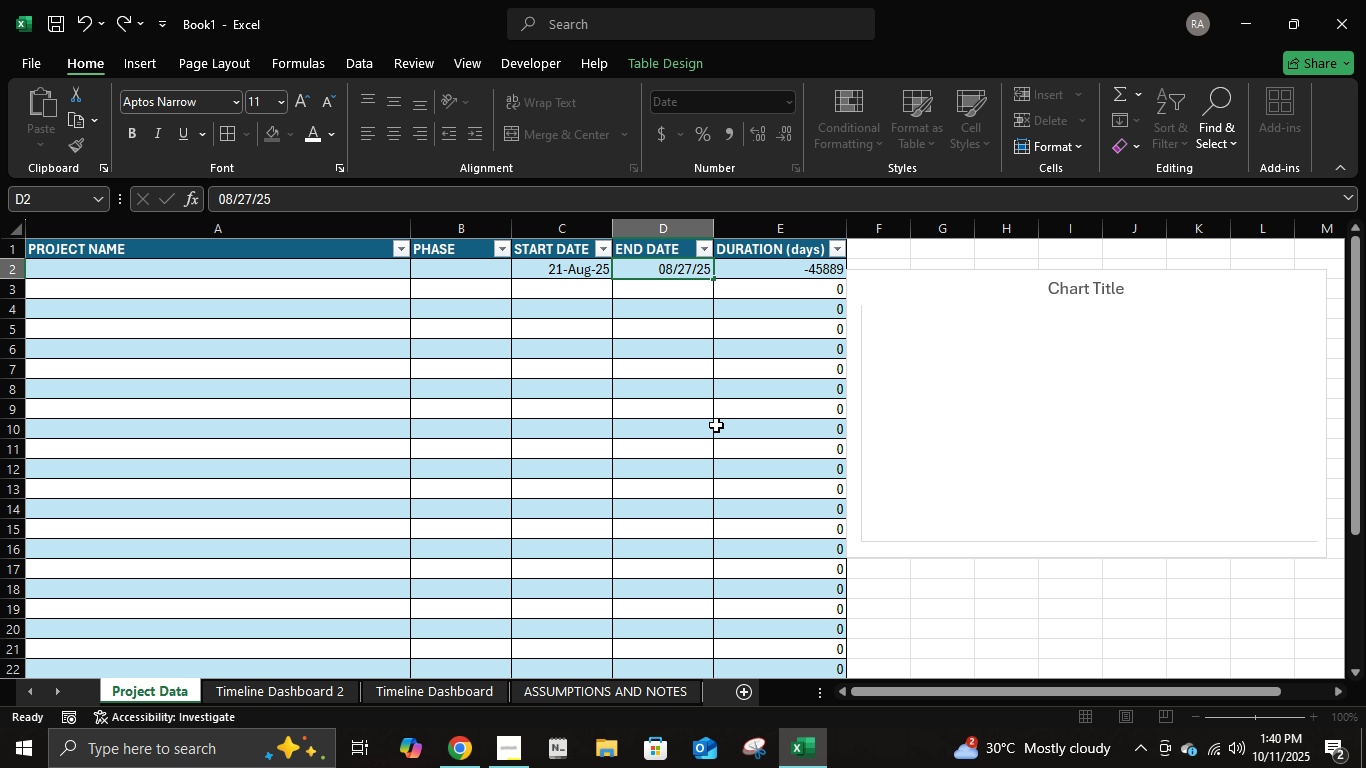 
key(NumpadEnter)
 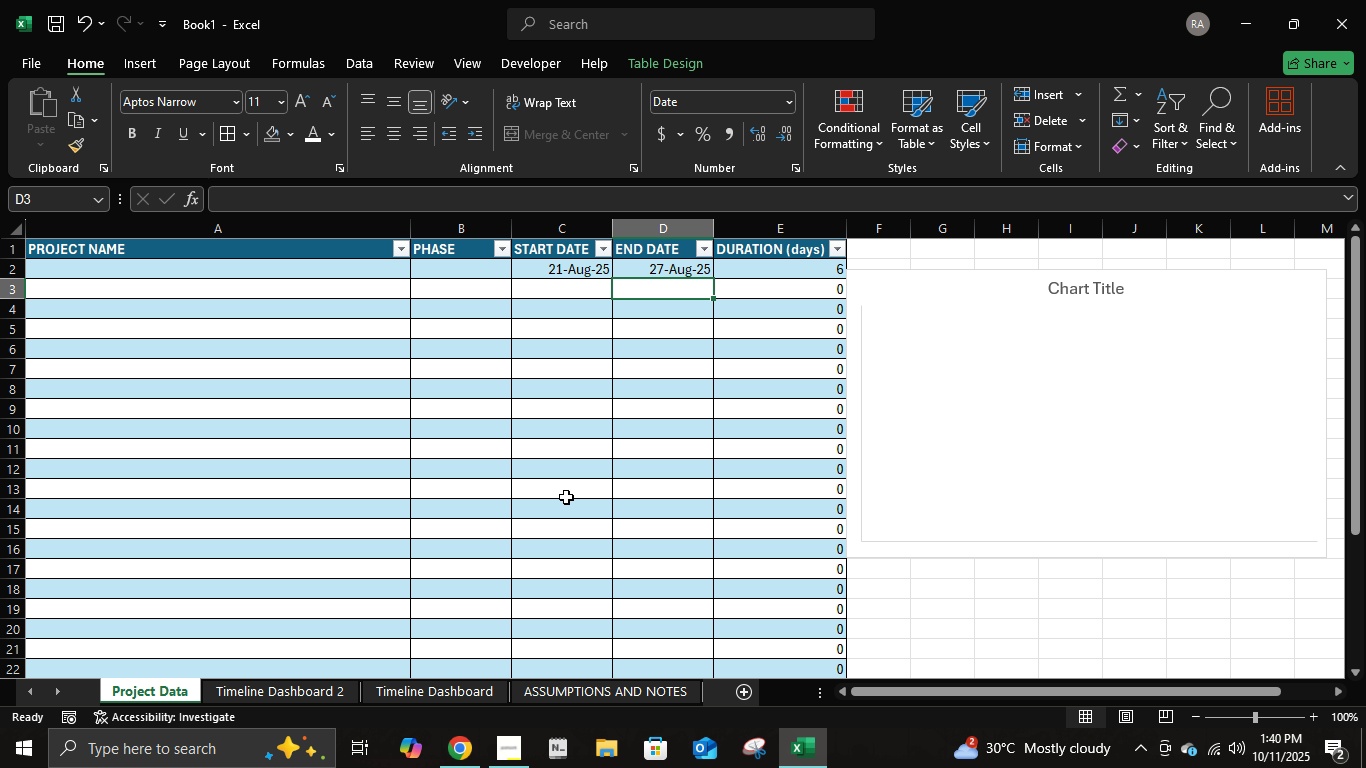 
left_click([551, 282])
 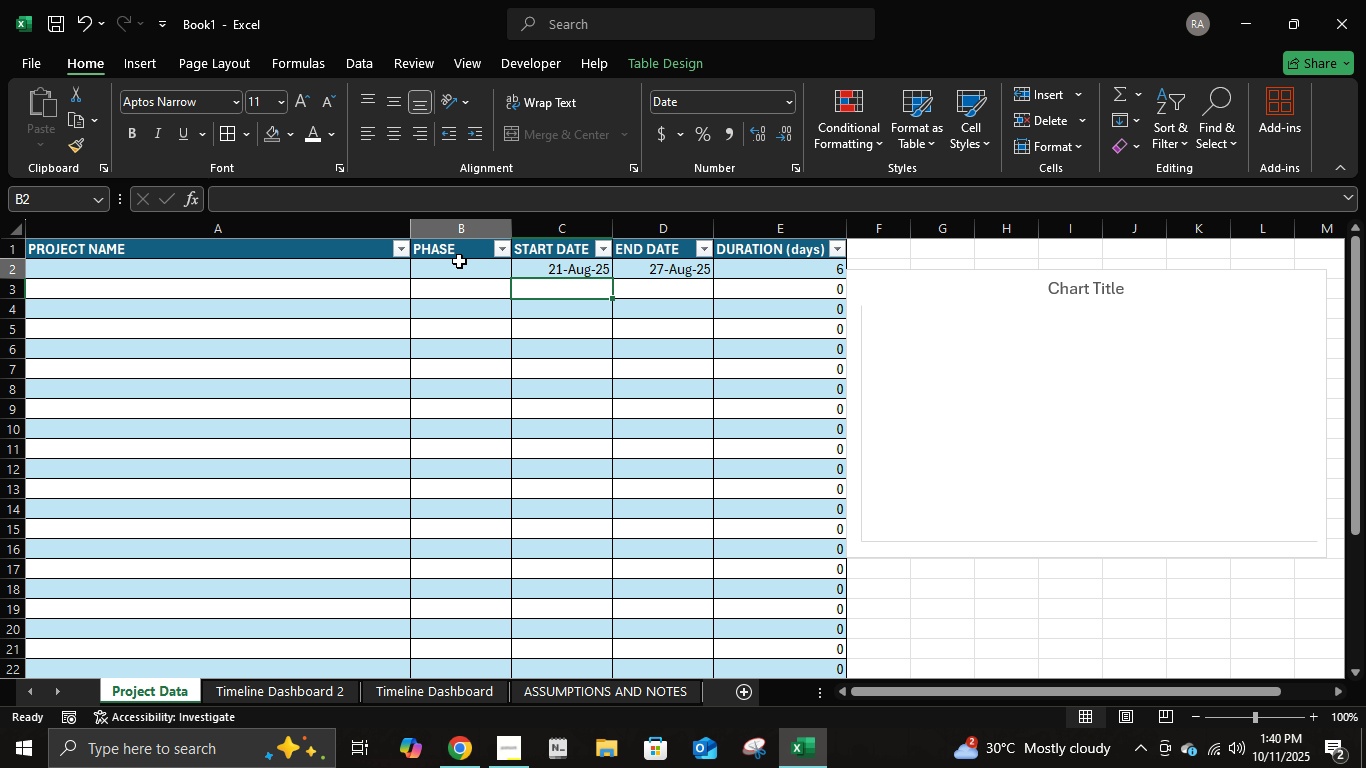 
double_click([459, 261])
 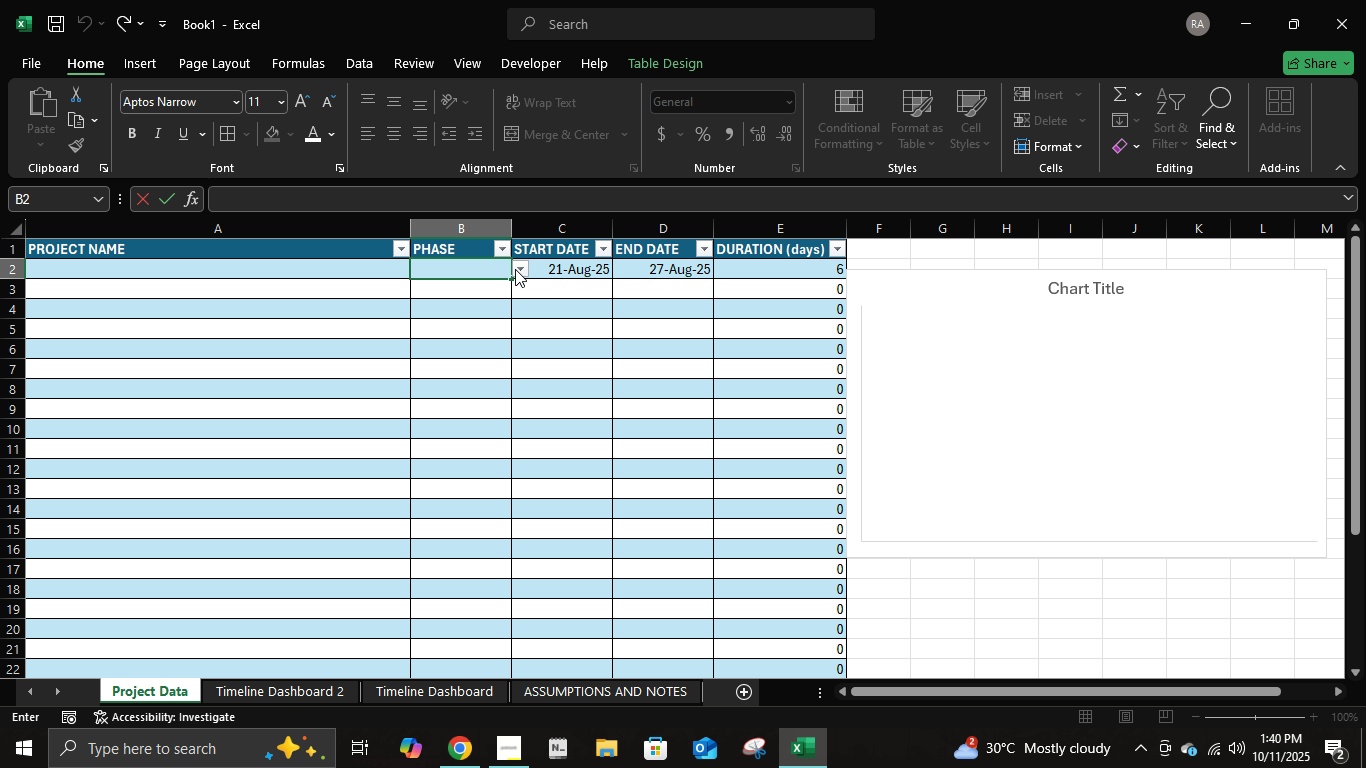 
left_click([516, 269])
 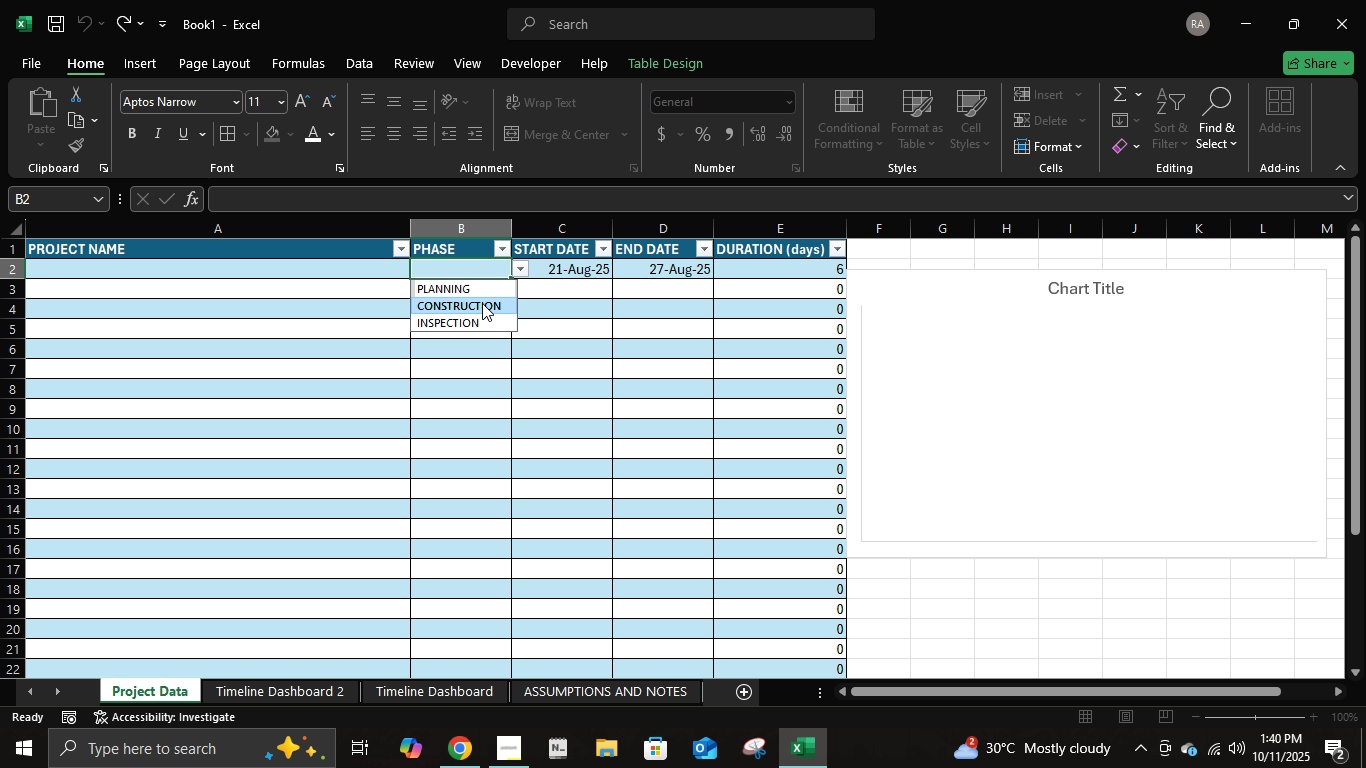 
left_click([482, 303])
 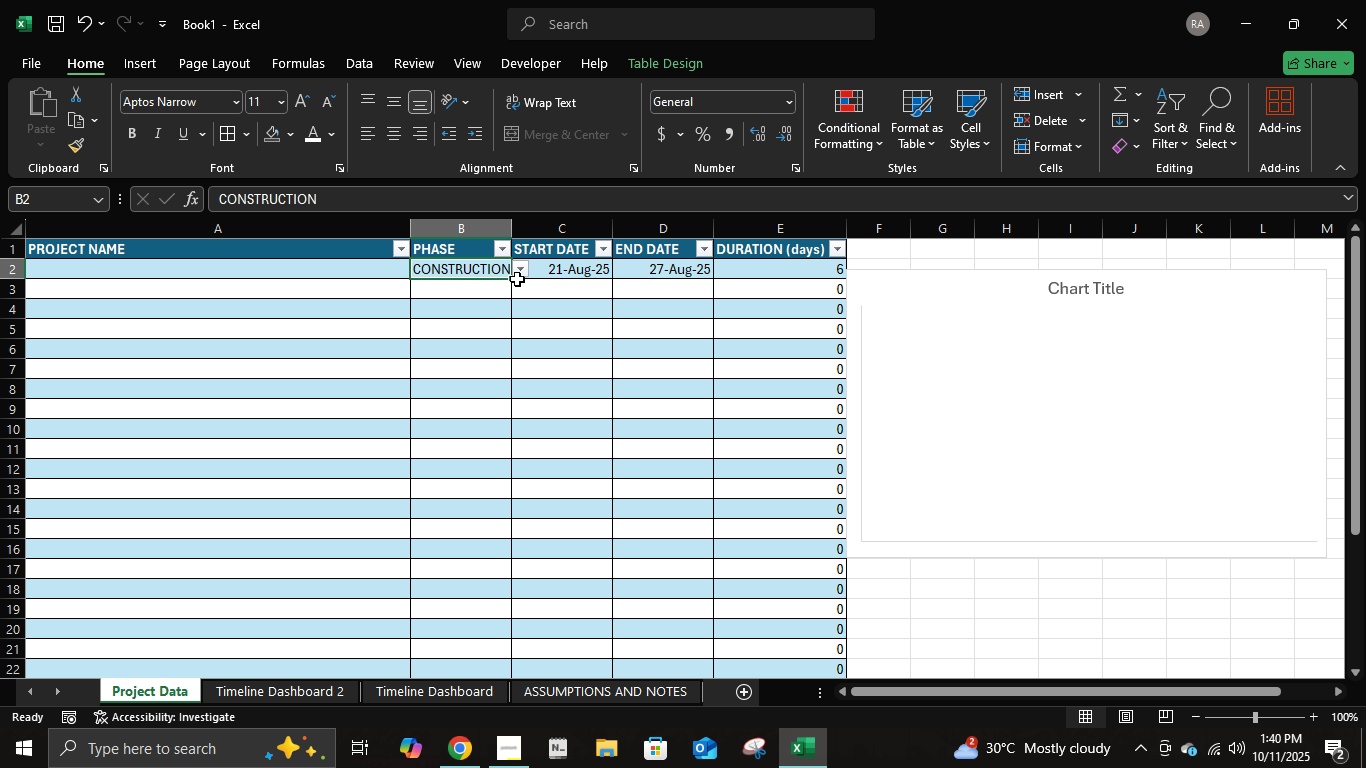 
double_click([517, 272])
 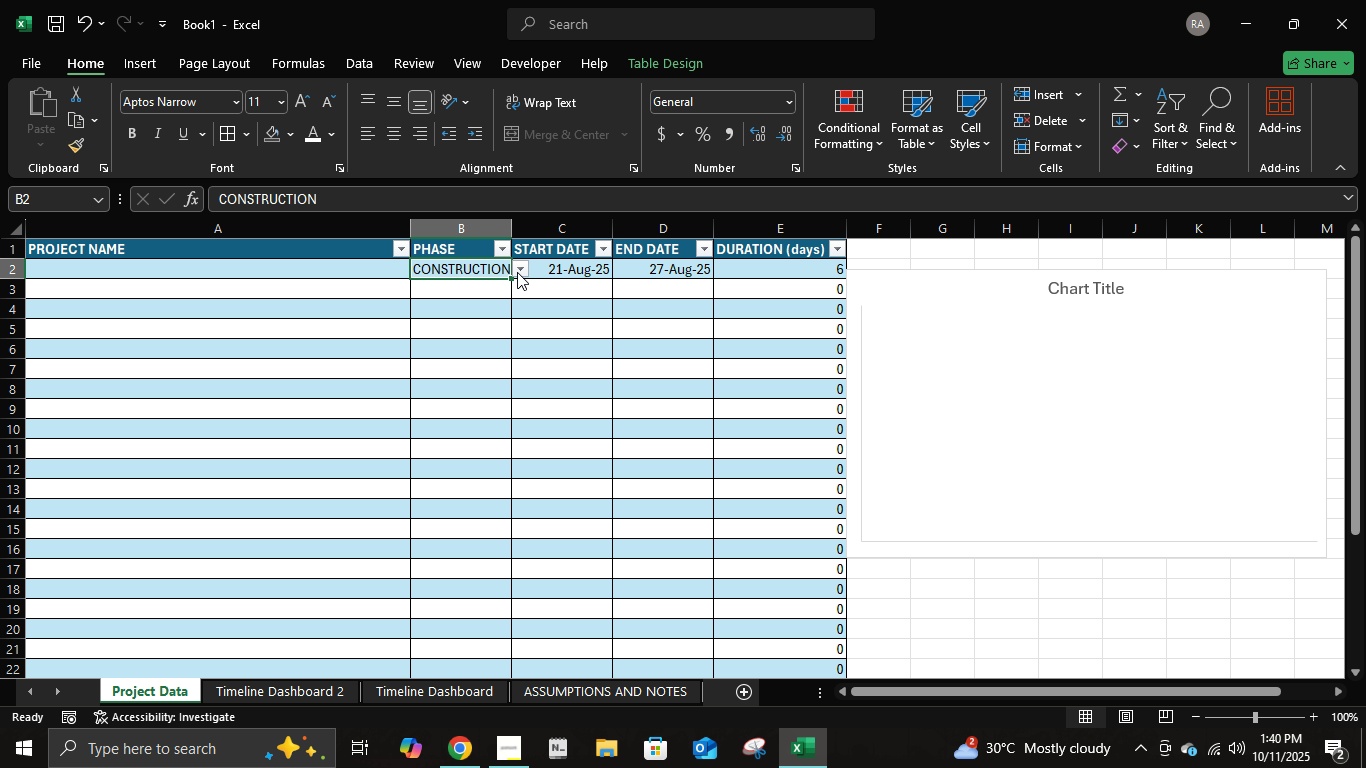 
triple_click([517, 272])
 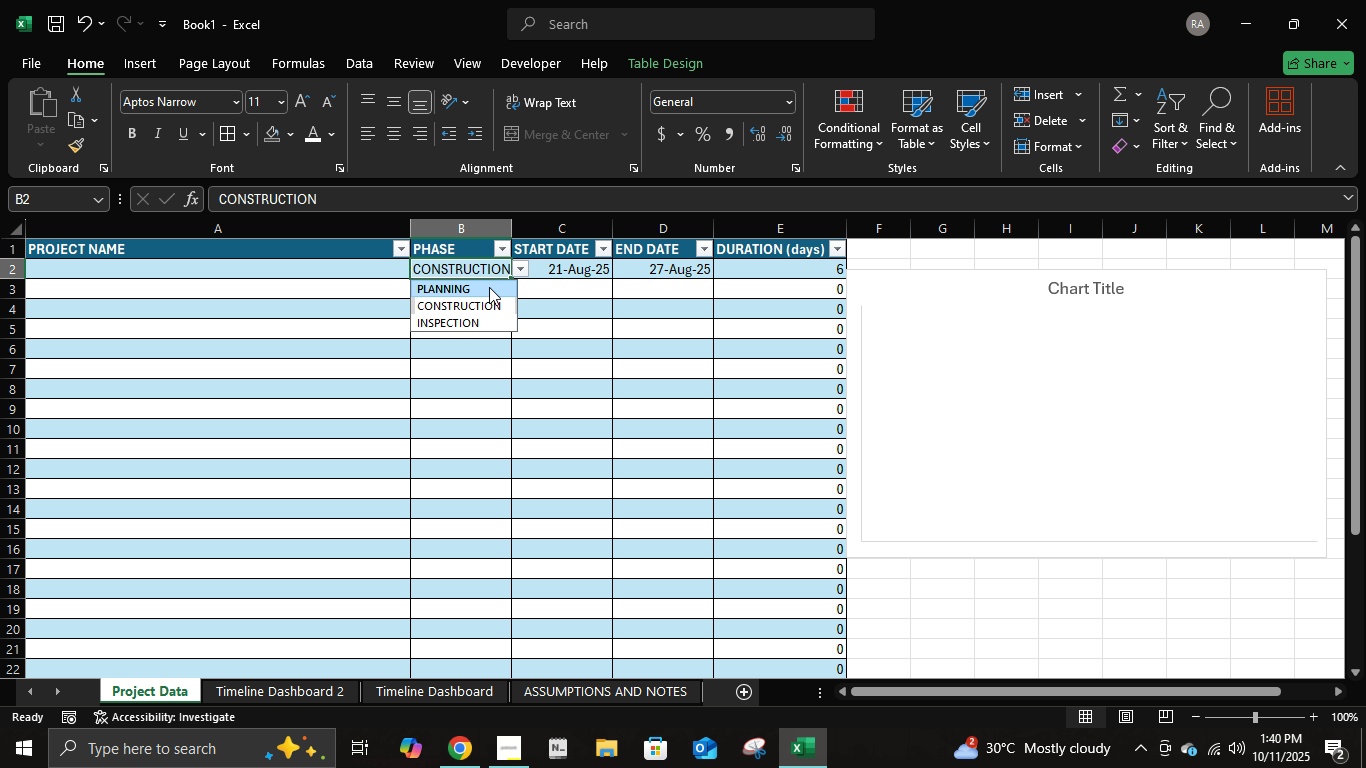 
left_click([489, 287])
 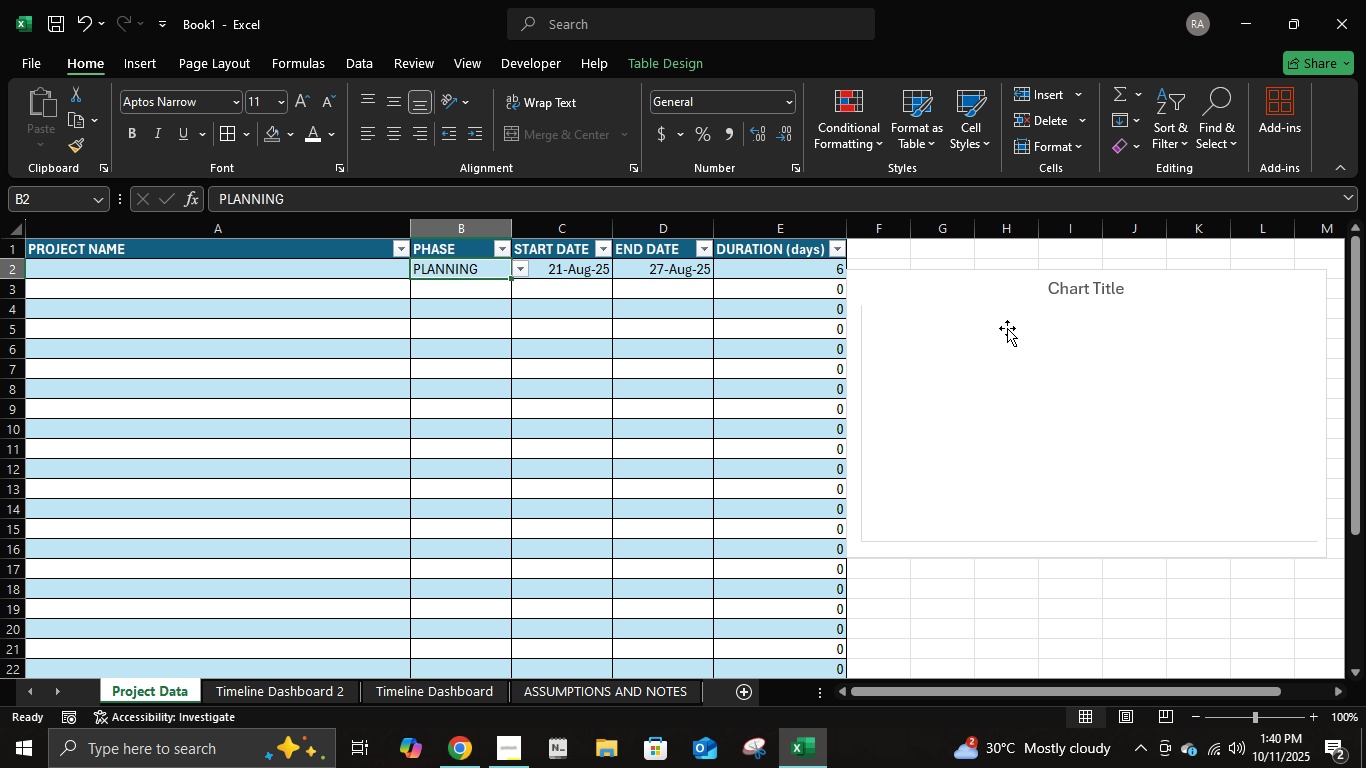 
left_click([1007, 328])
 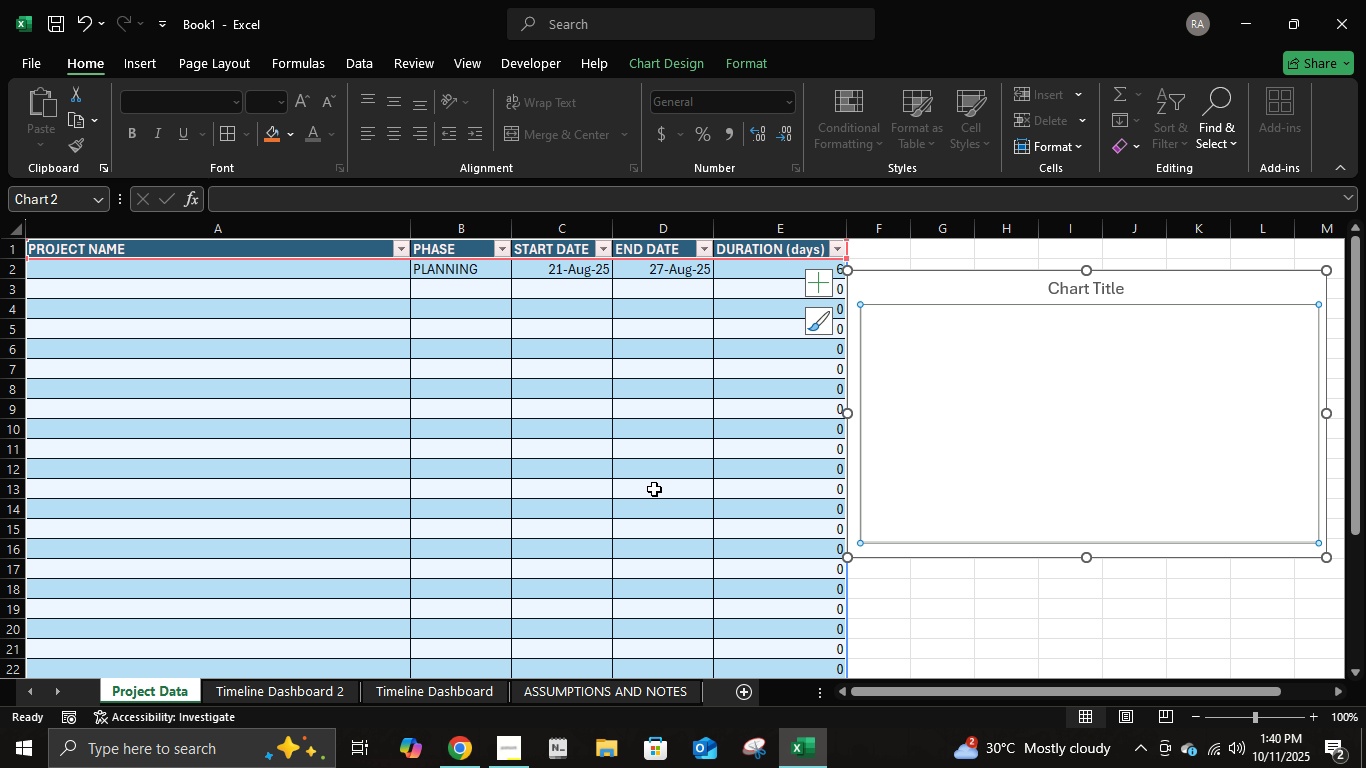 
left_click([571, 293])
 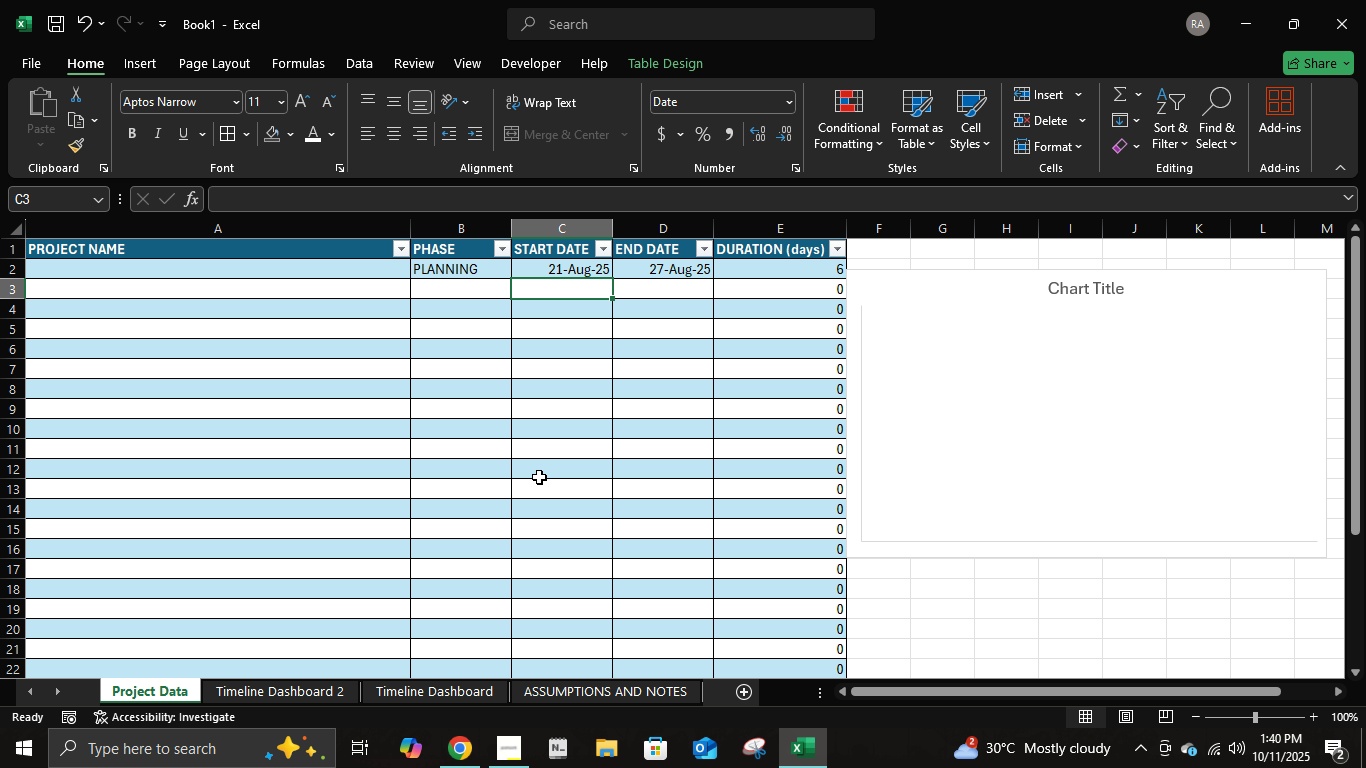 
wait(6.47)
 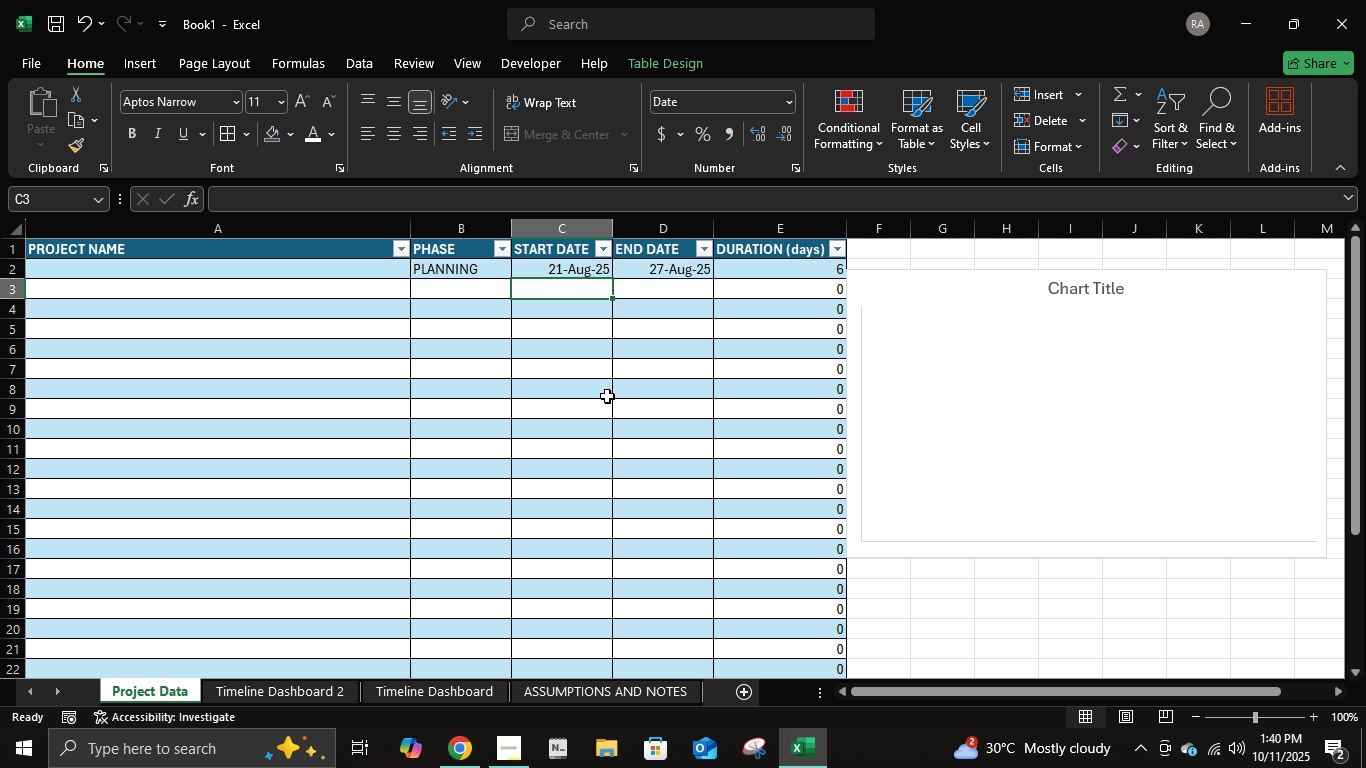 
key(Control+Z)
 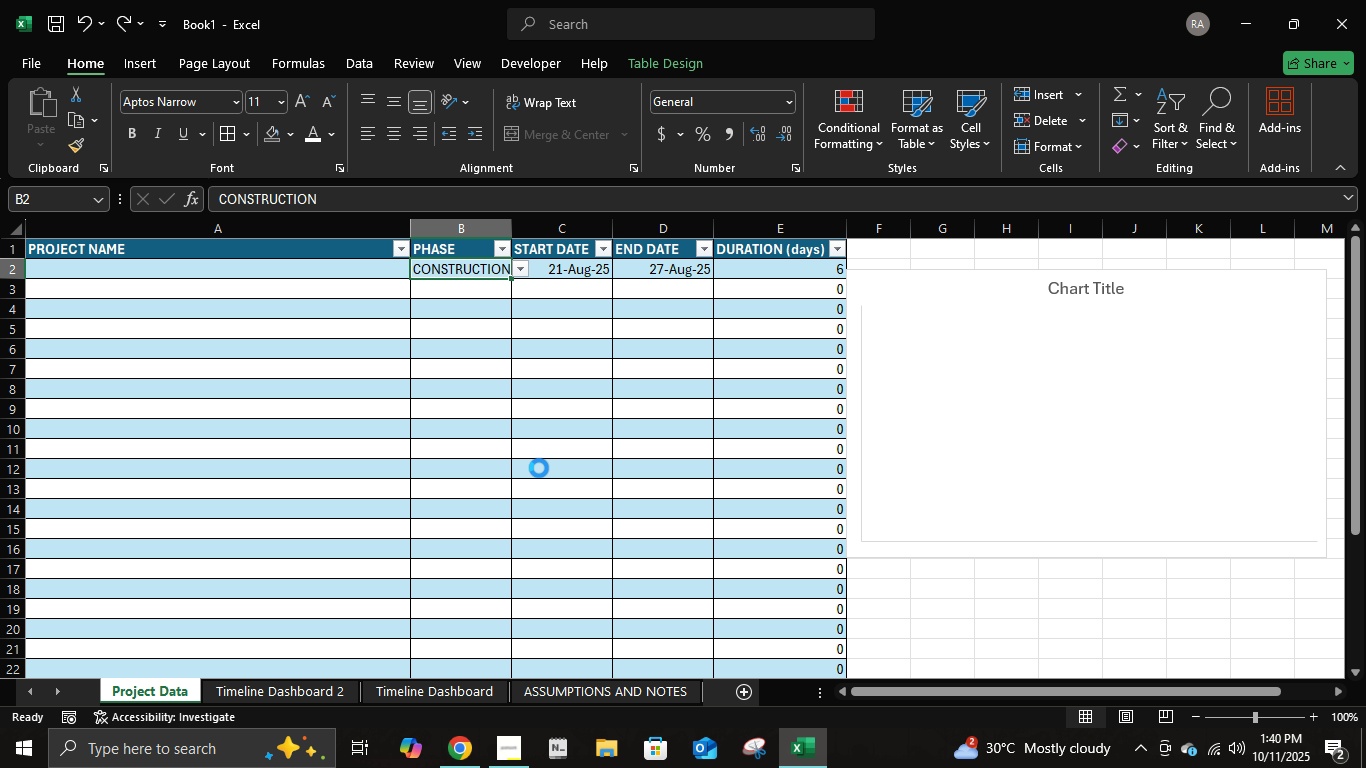 
key(Control+Z)
 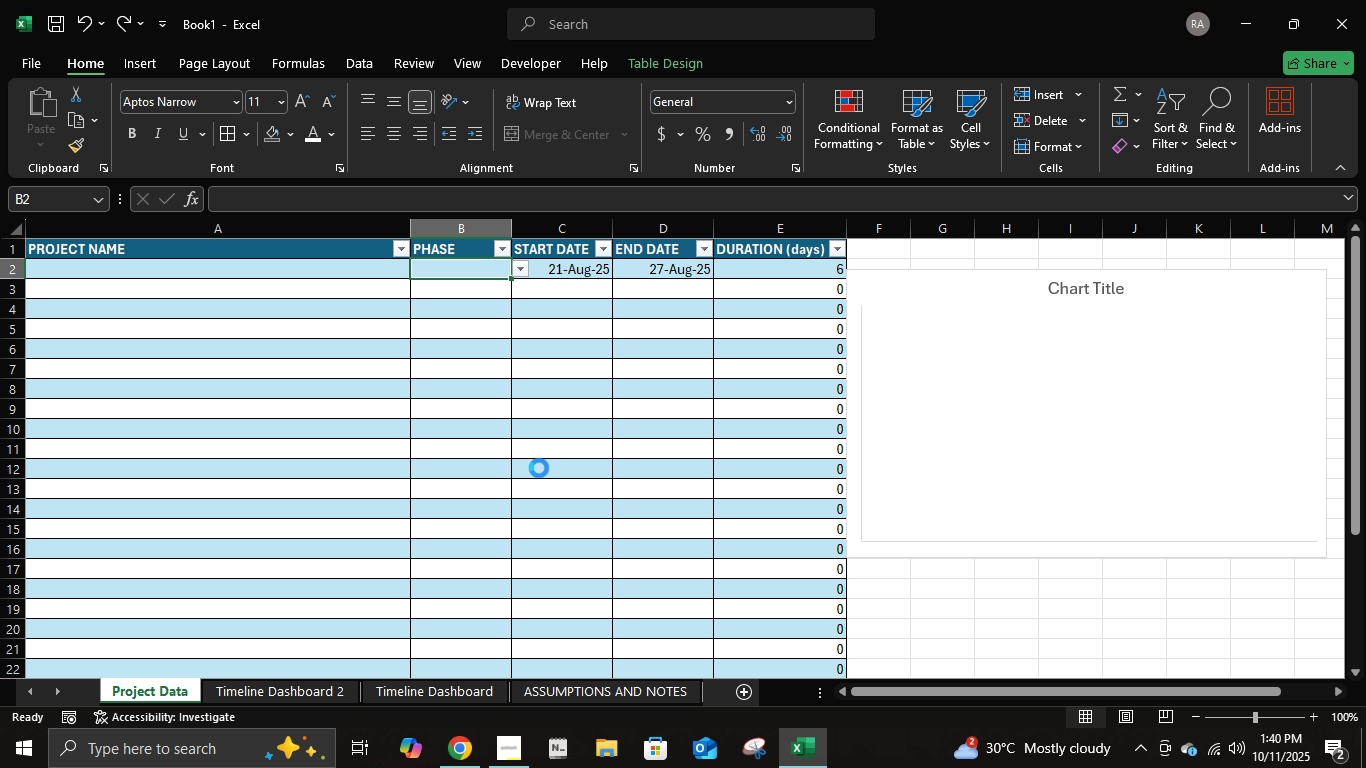 
key(Control+Z)
 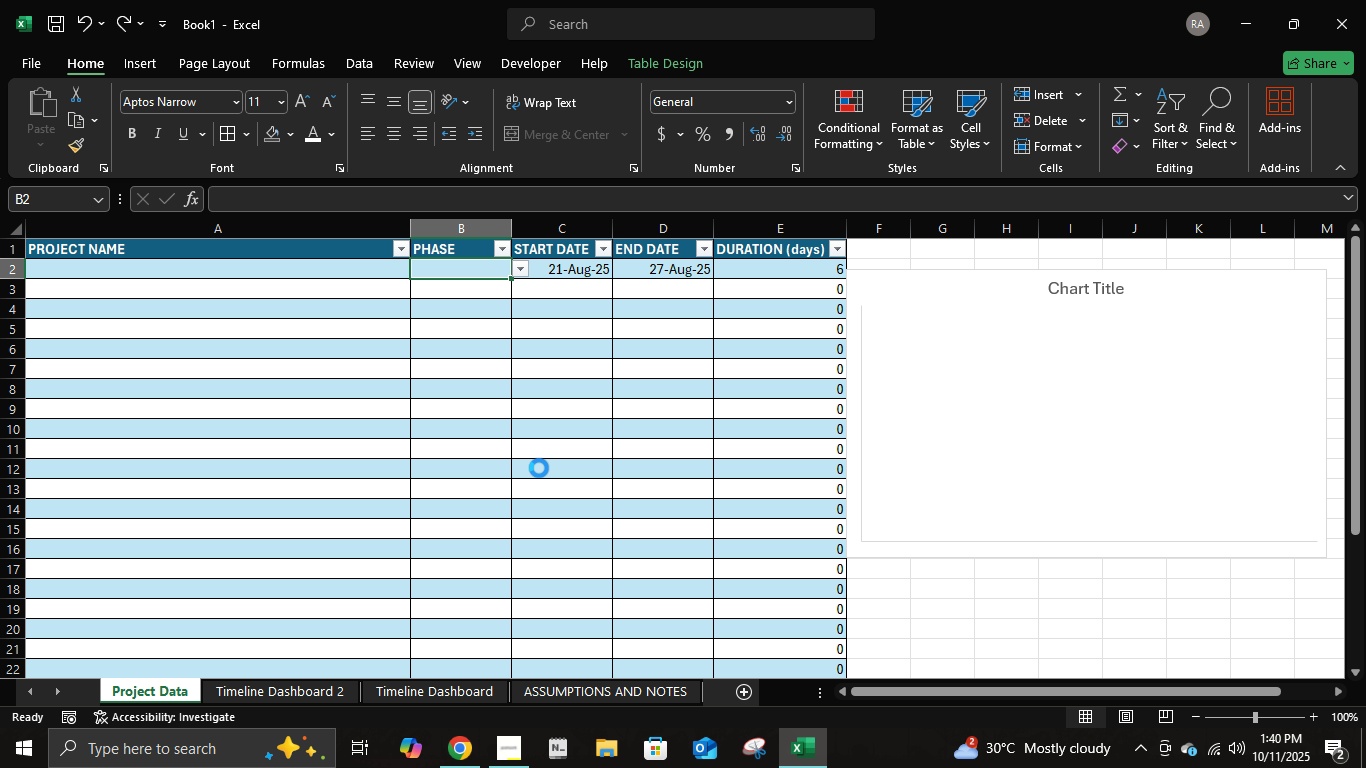 
key(Control+Z)
 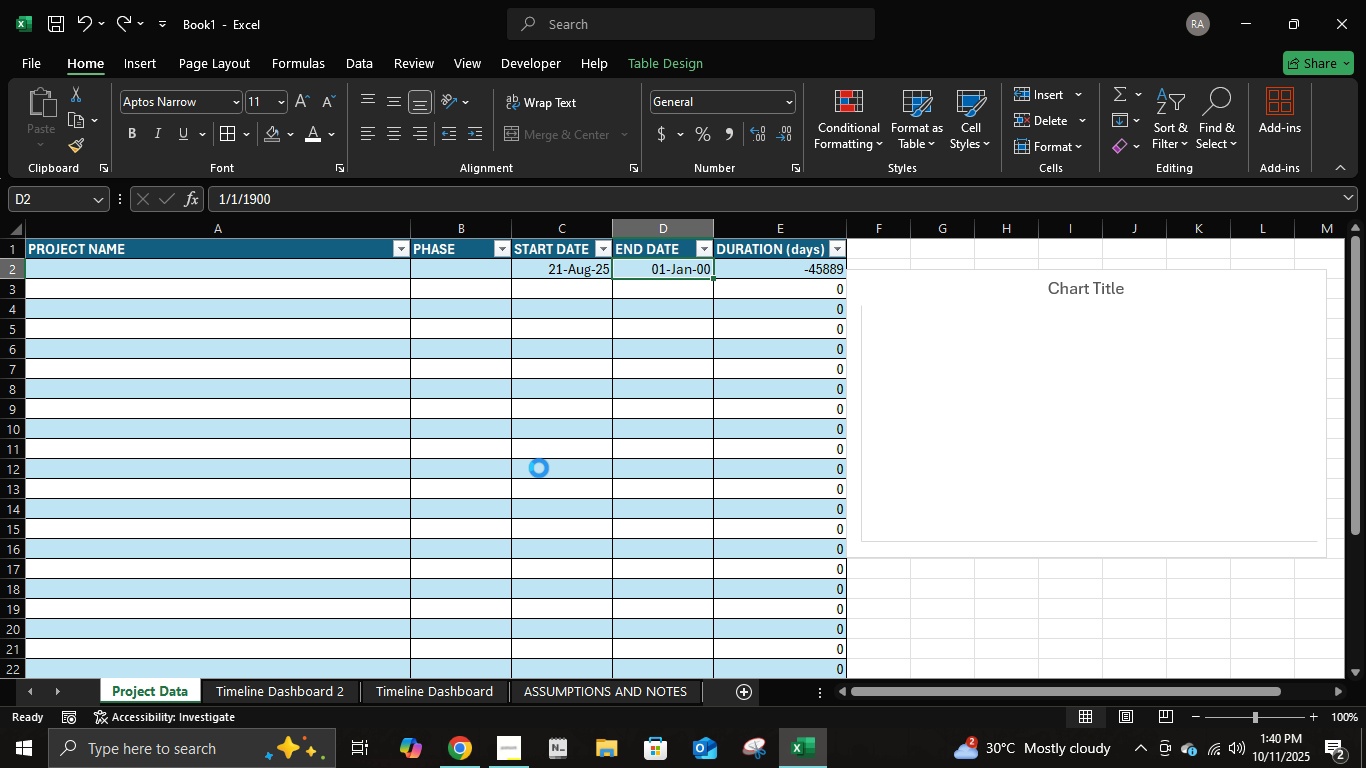 
key(Control+Z)
 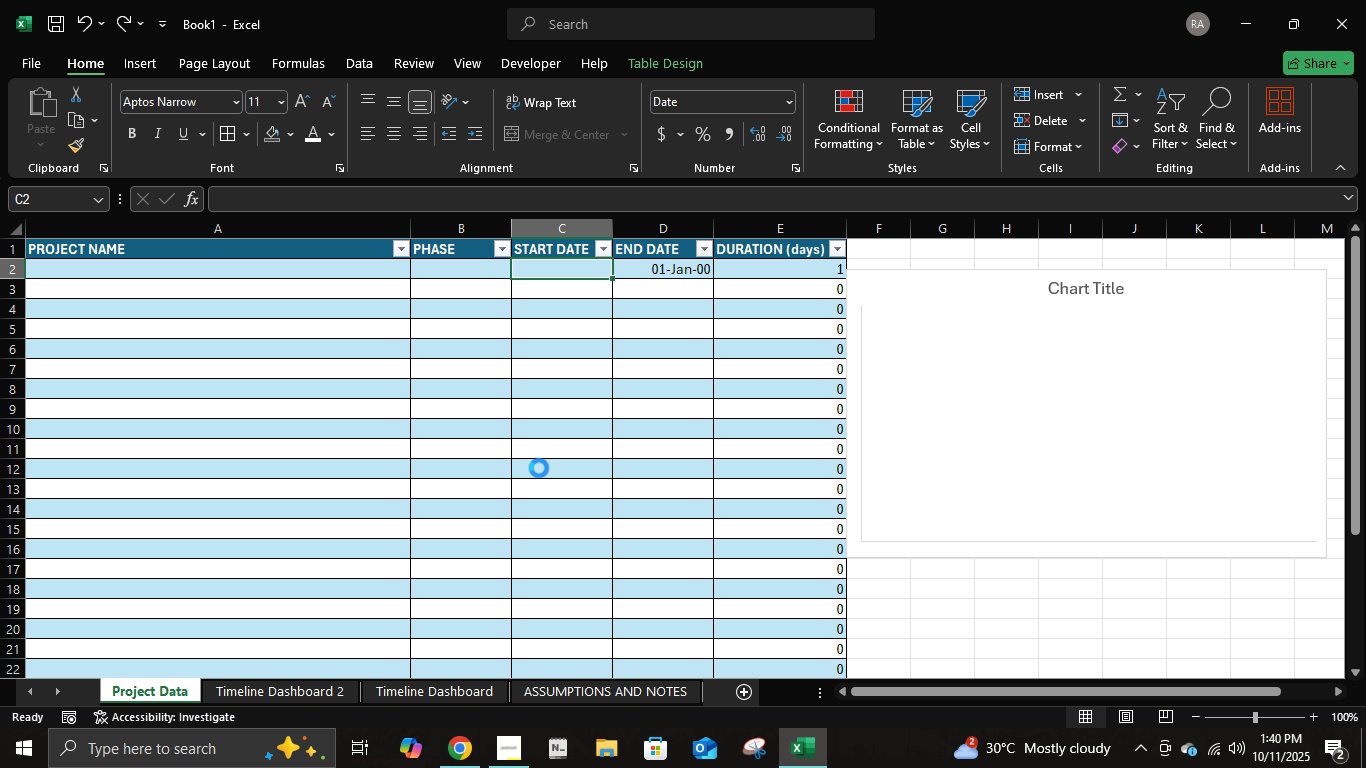 
key(Control+Z)
 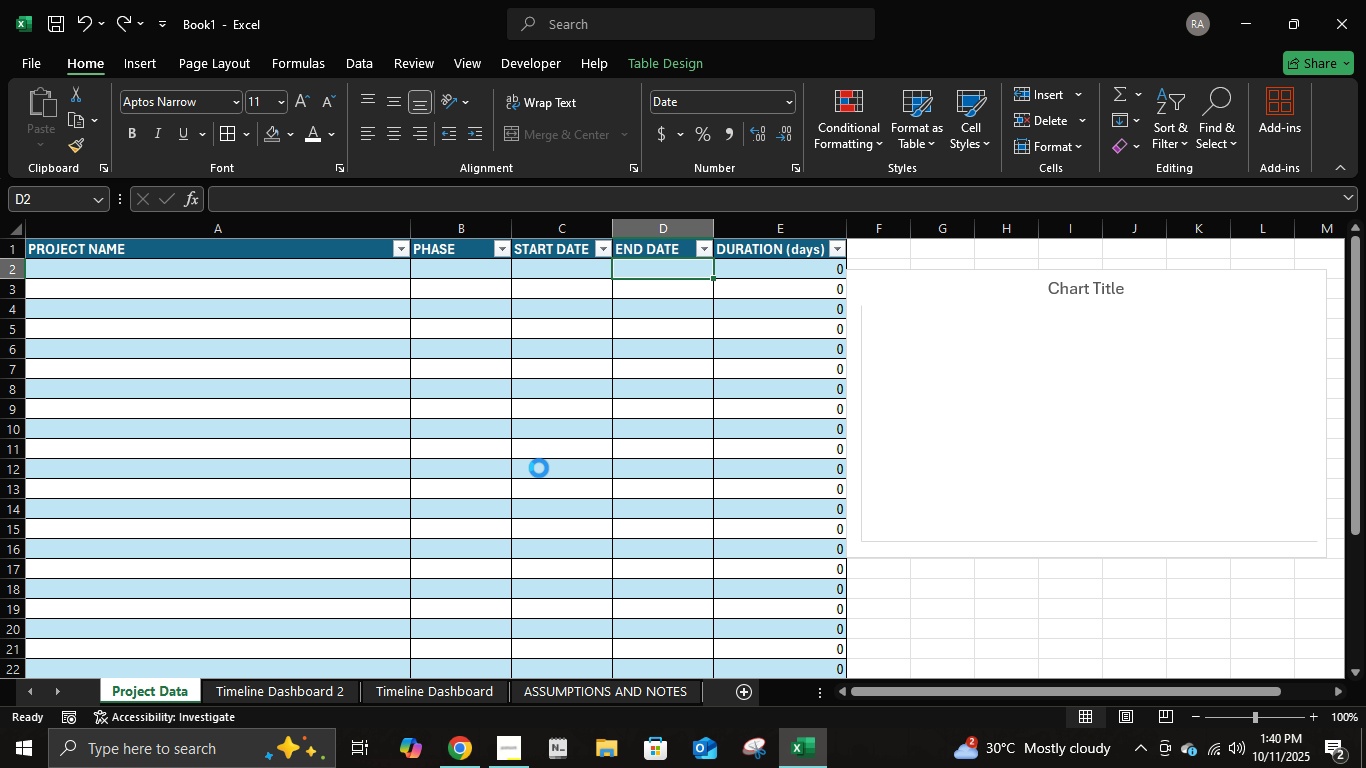 
key(Control+Z)
 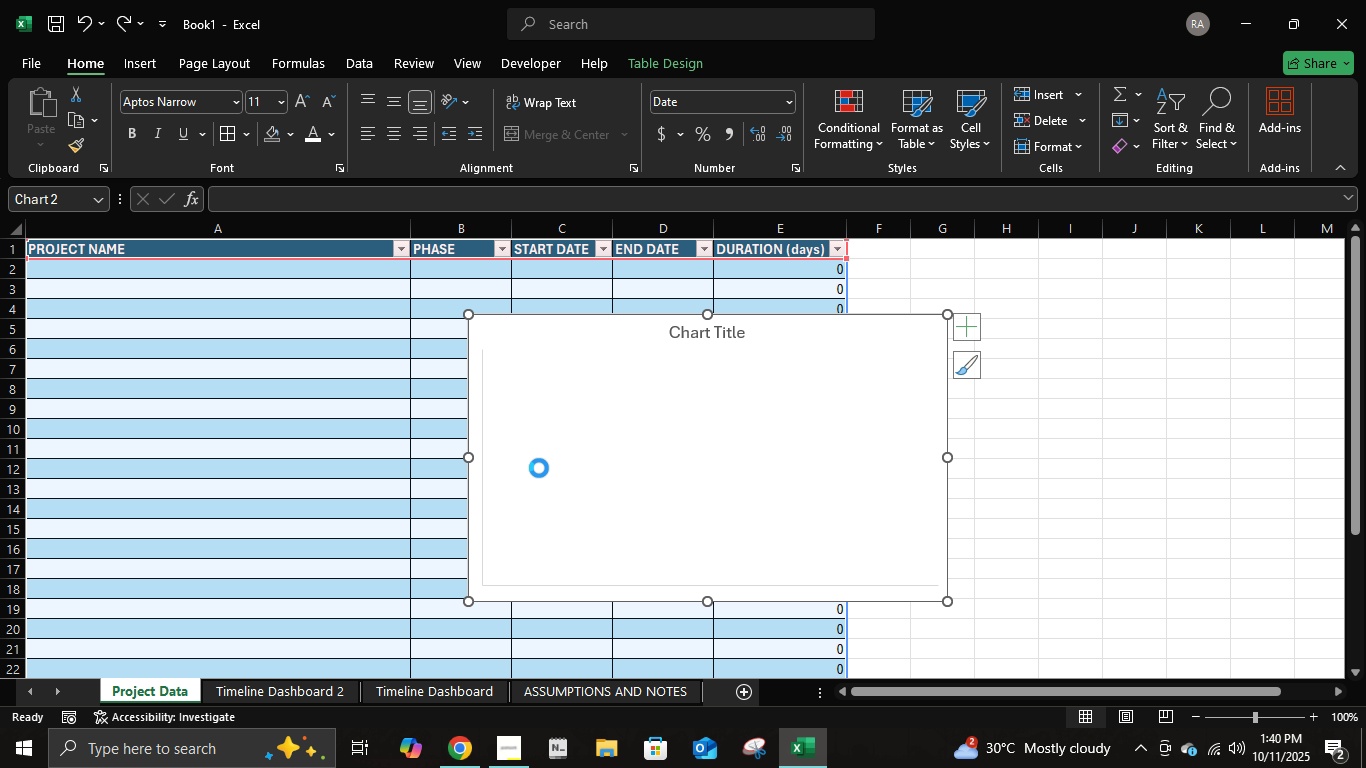 
key(Control+Z)
 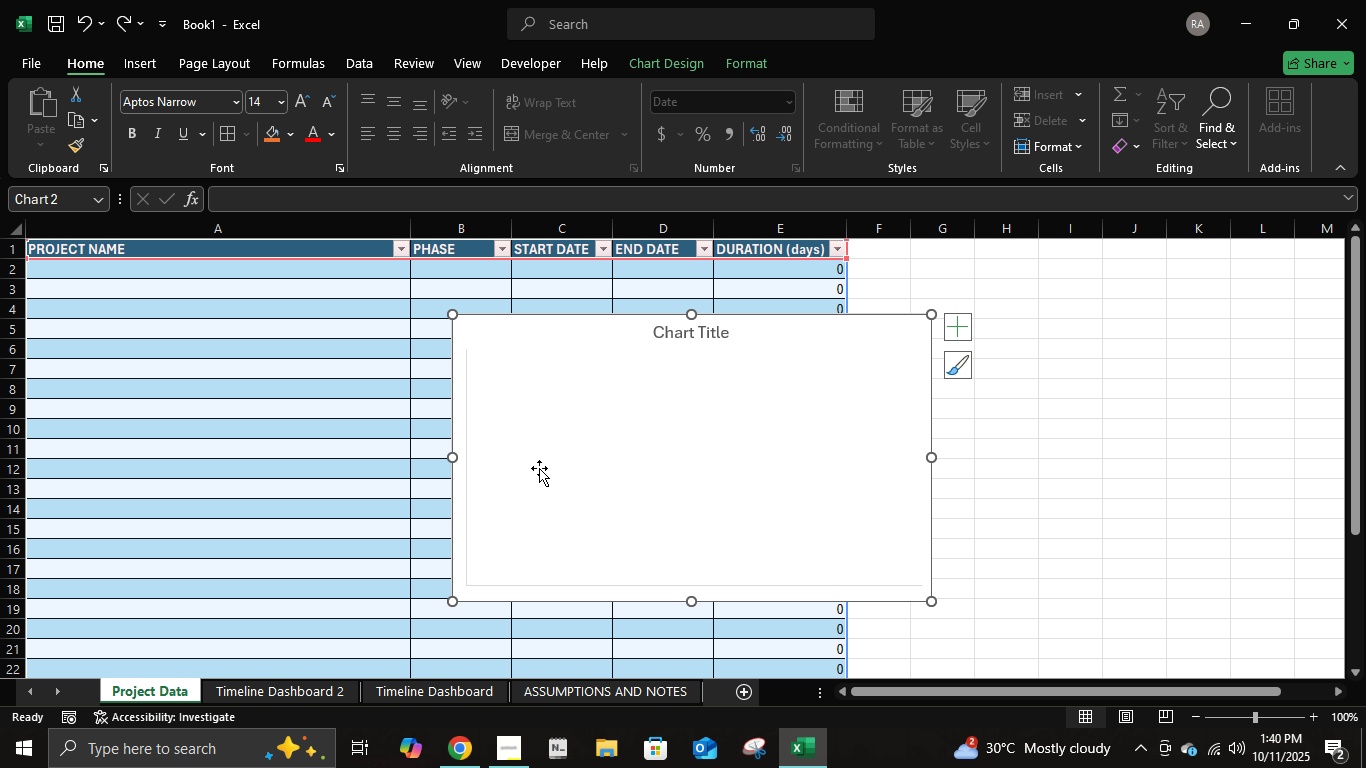 
key(Control+Z)
 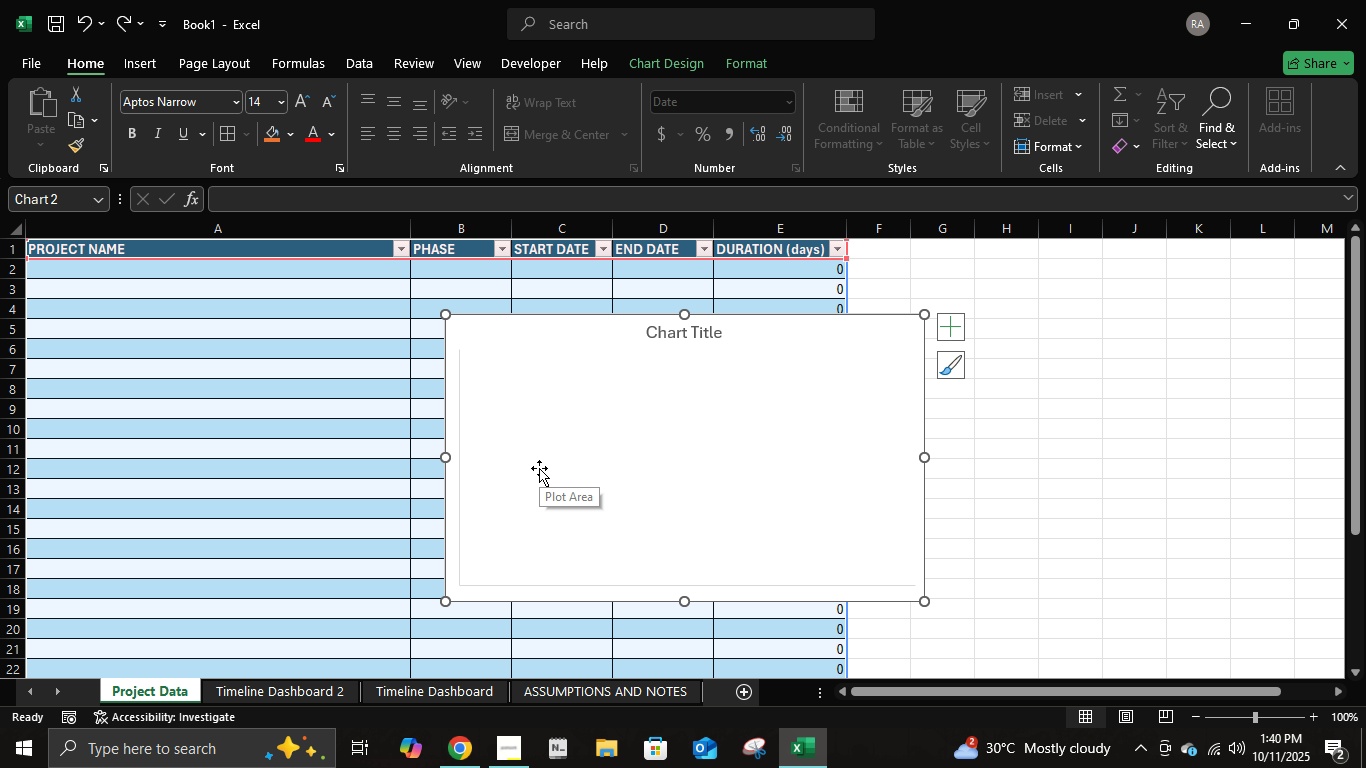 
key(Control+Z)
 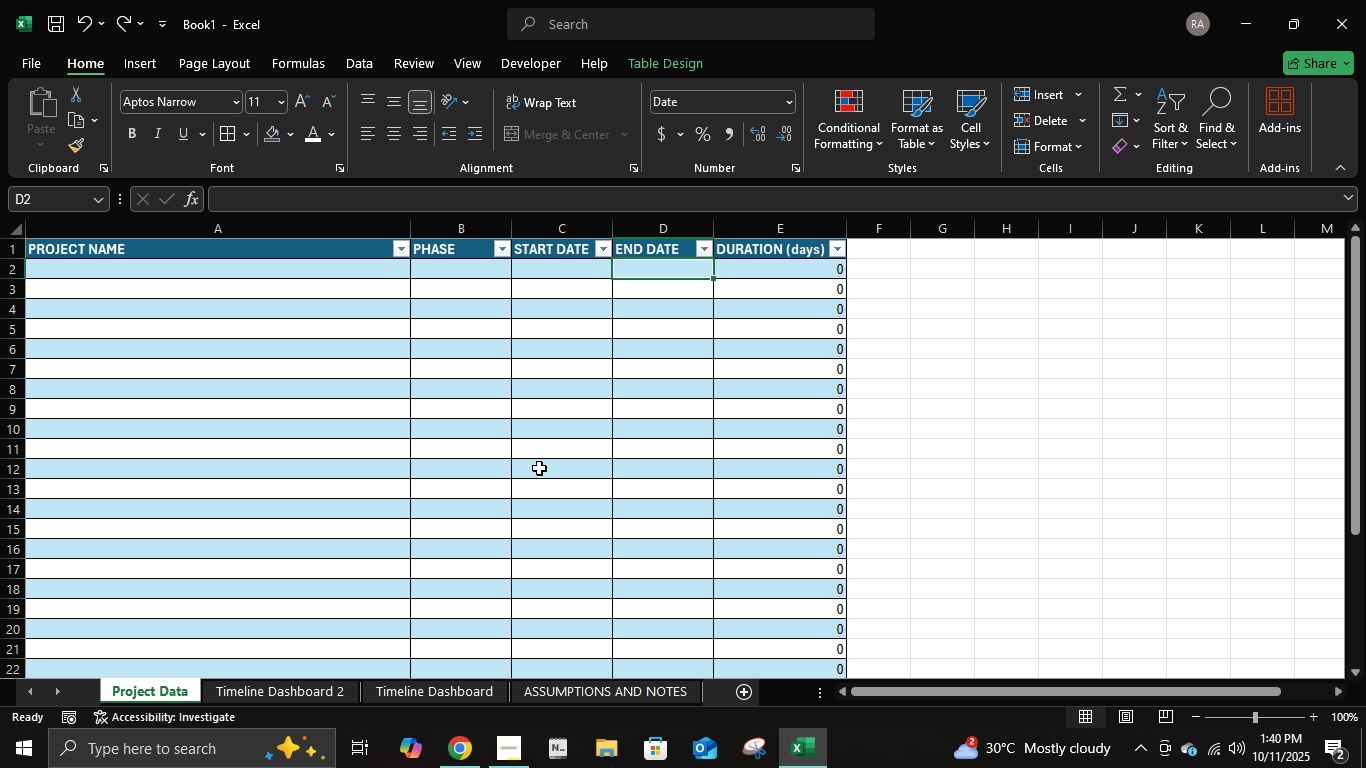 
key(Control+Z)
 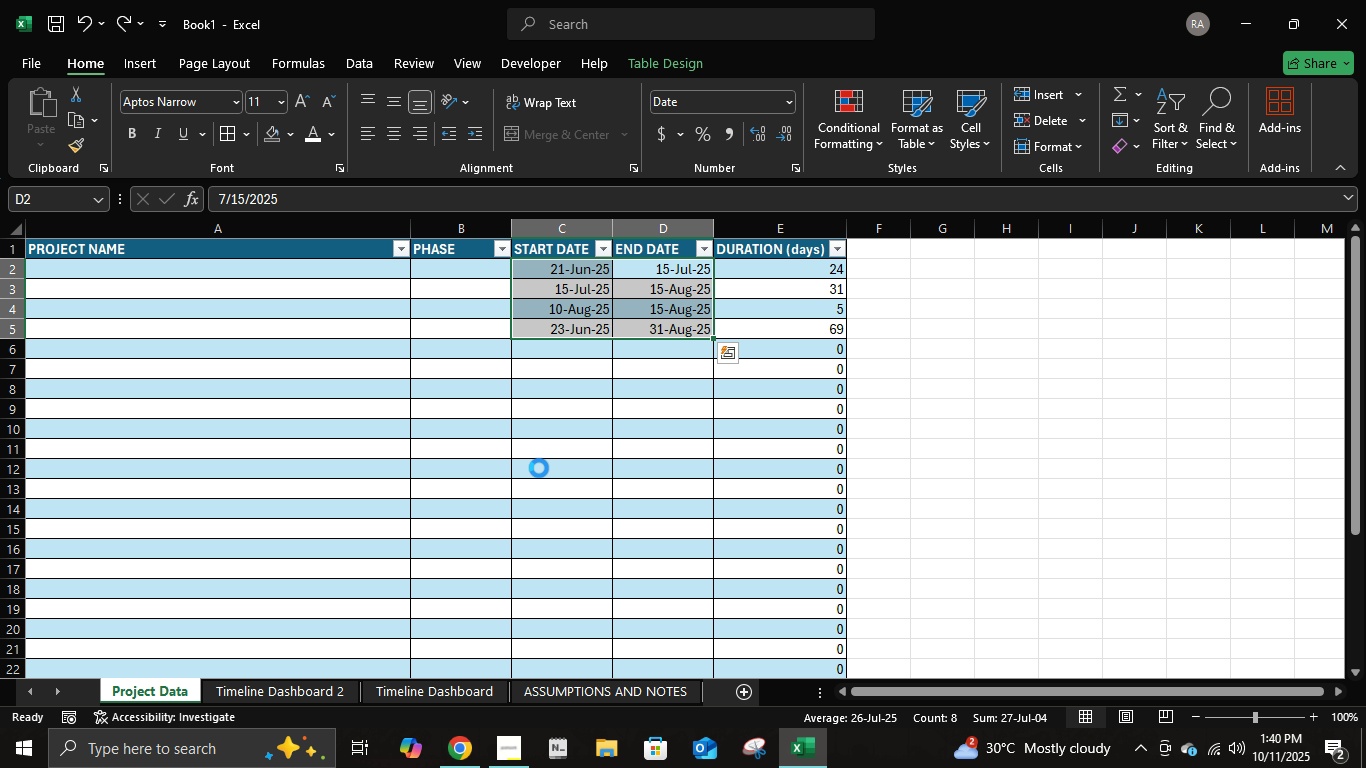 
key(Control+Z)
 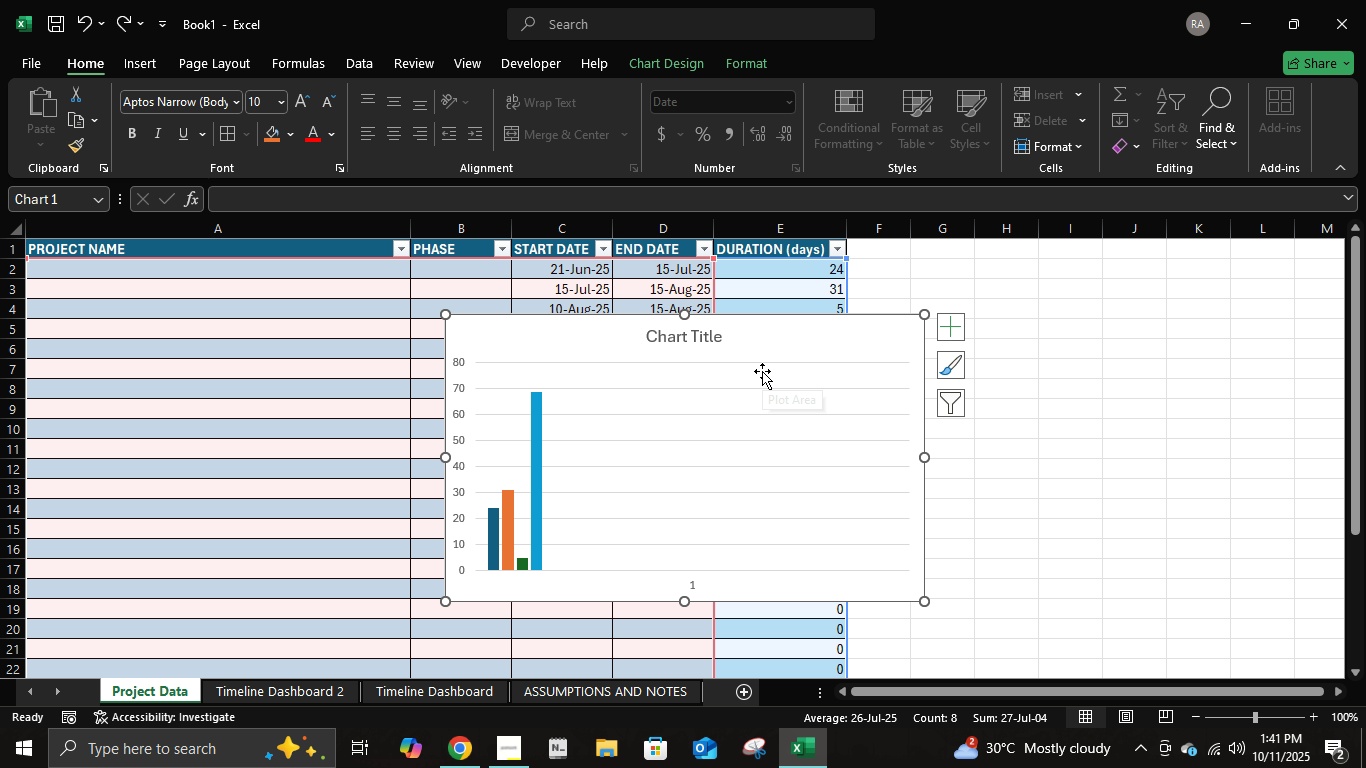 
key(Control+Z)
 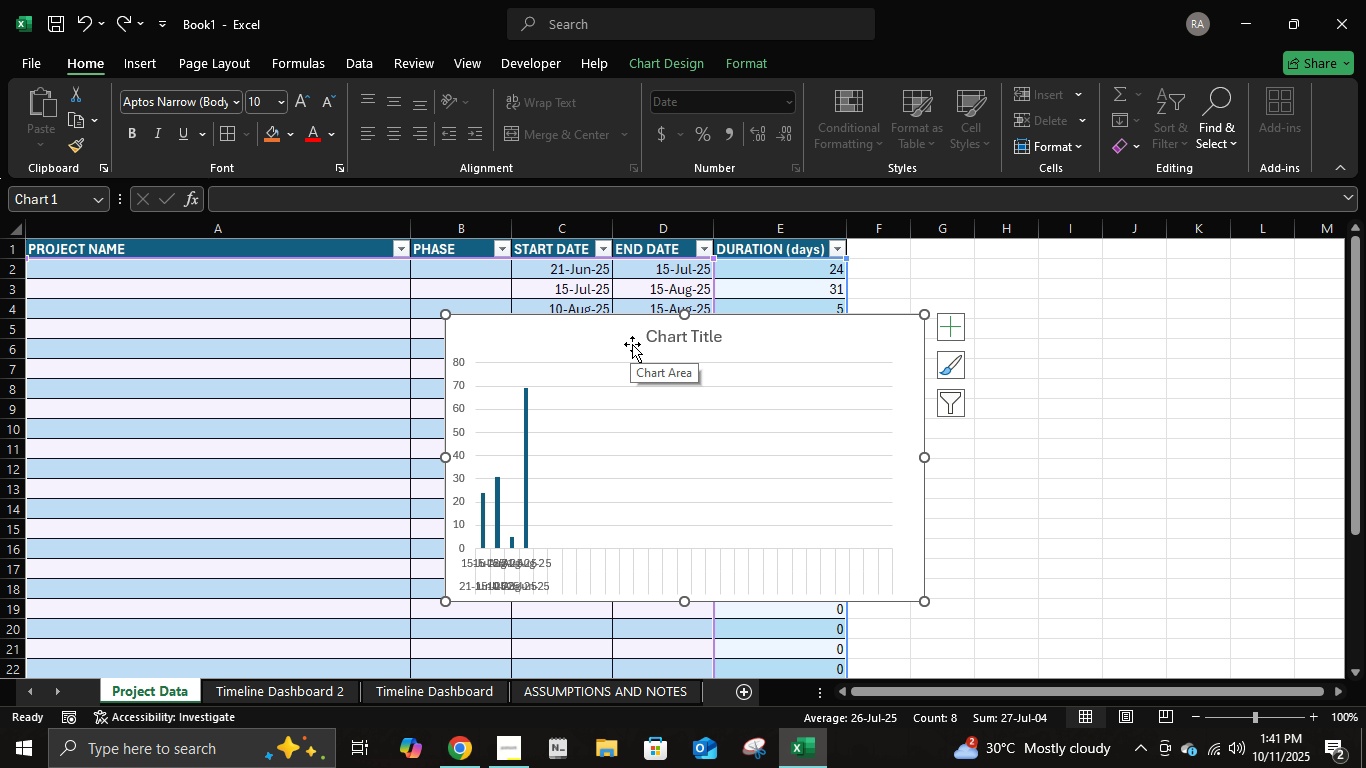 
key(Control+Z)
 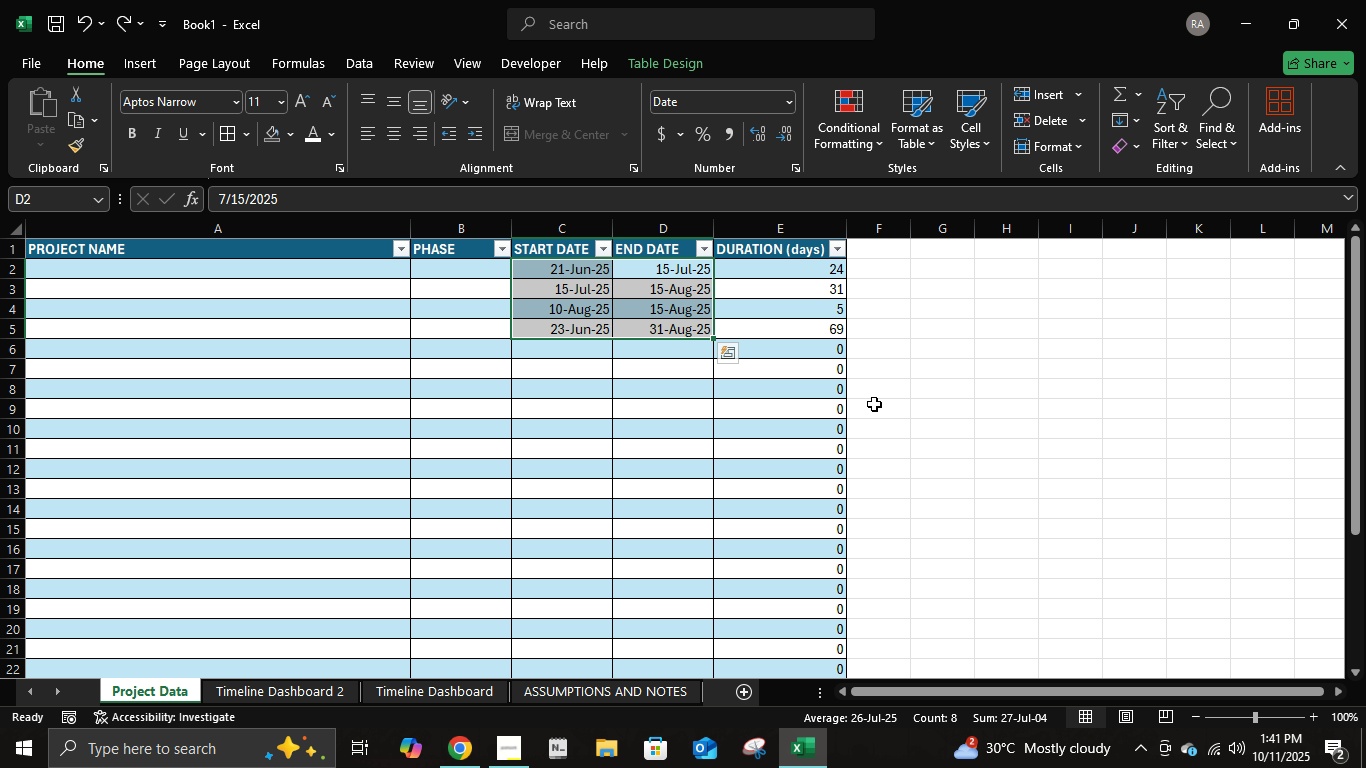 
key(Control+A)
 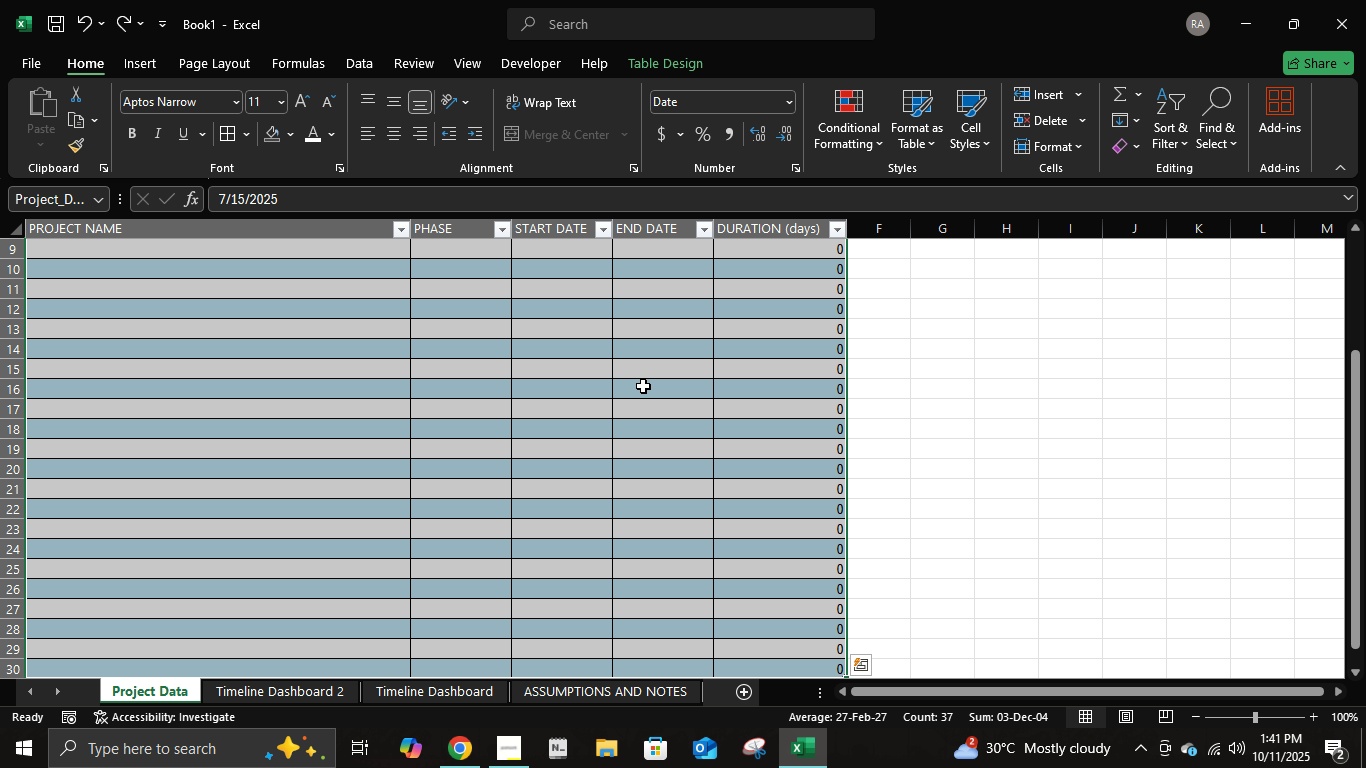 
scroll: coordinate [639, 379], scroll_direction: up, amount: 10.0
 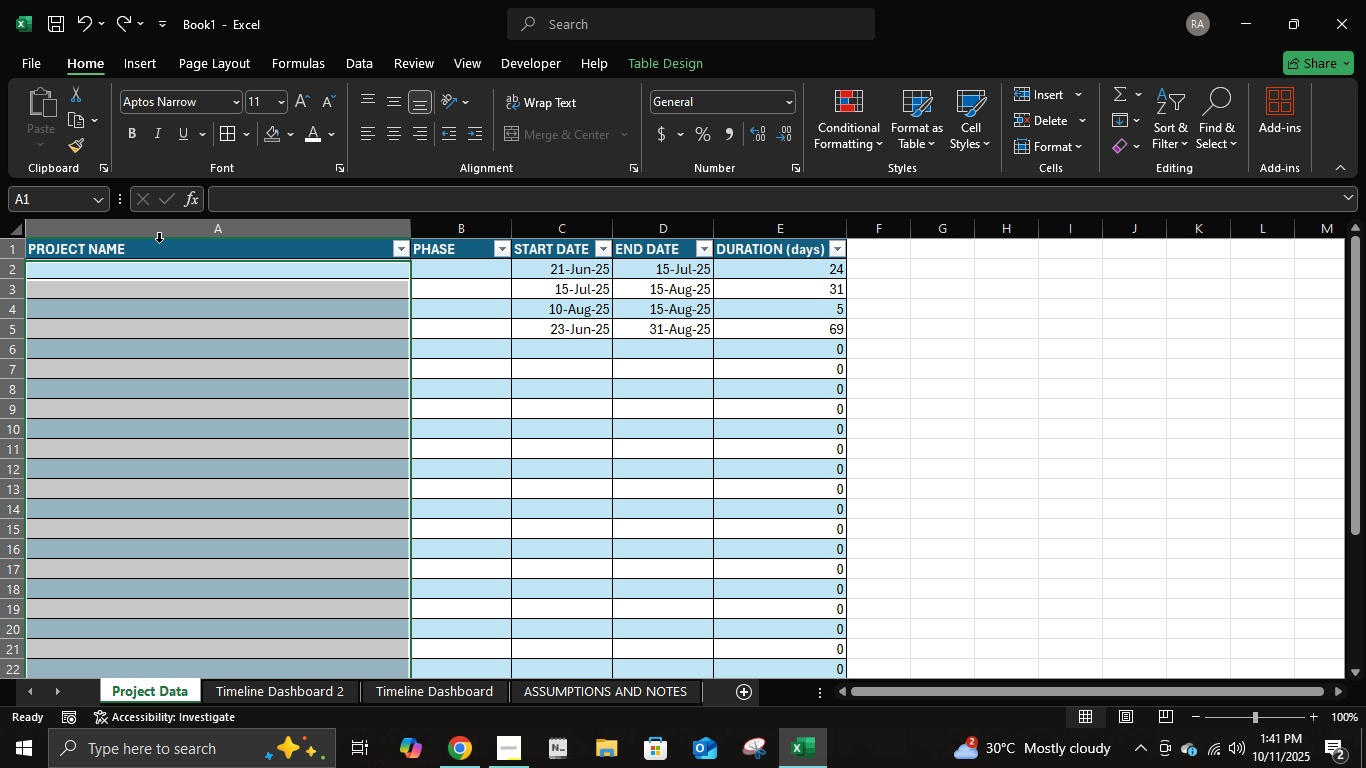 
double_click([157, 243])
 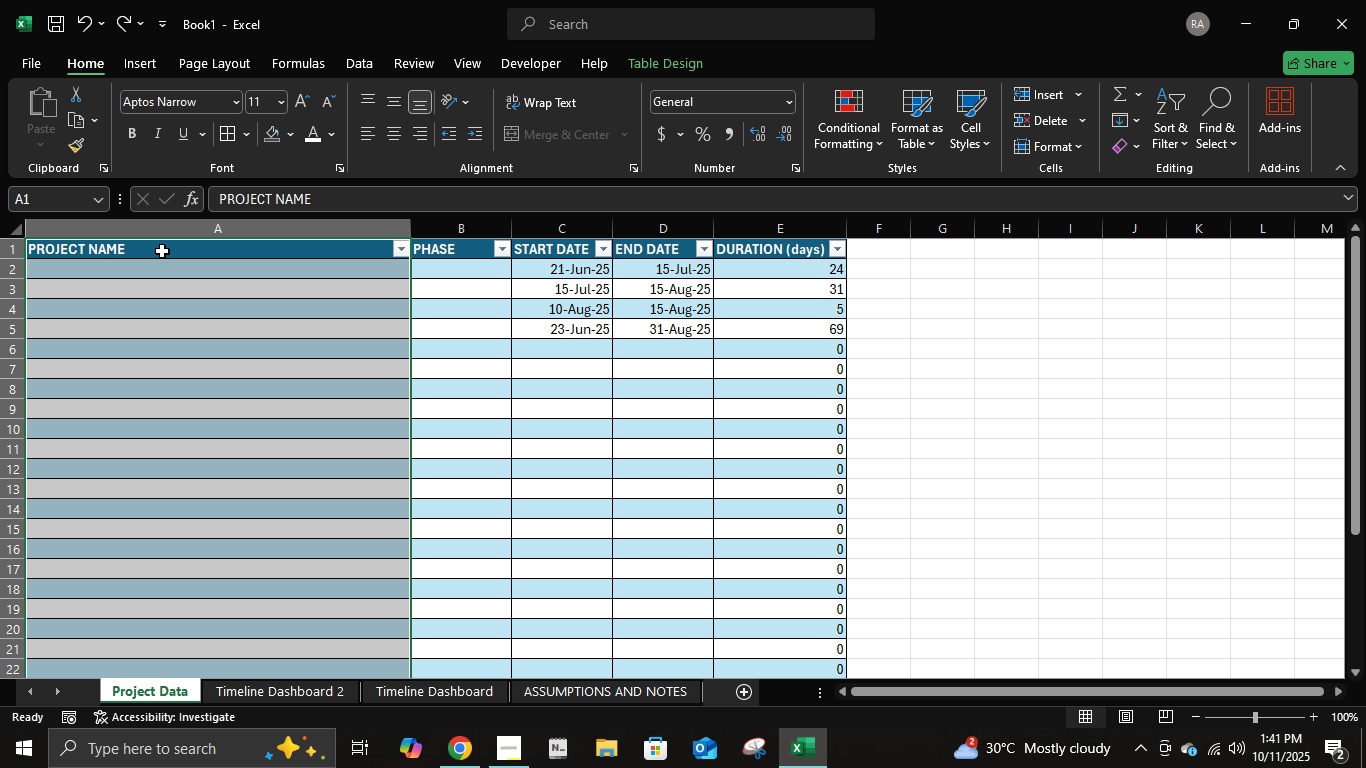 
key(Control+A)
 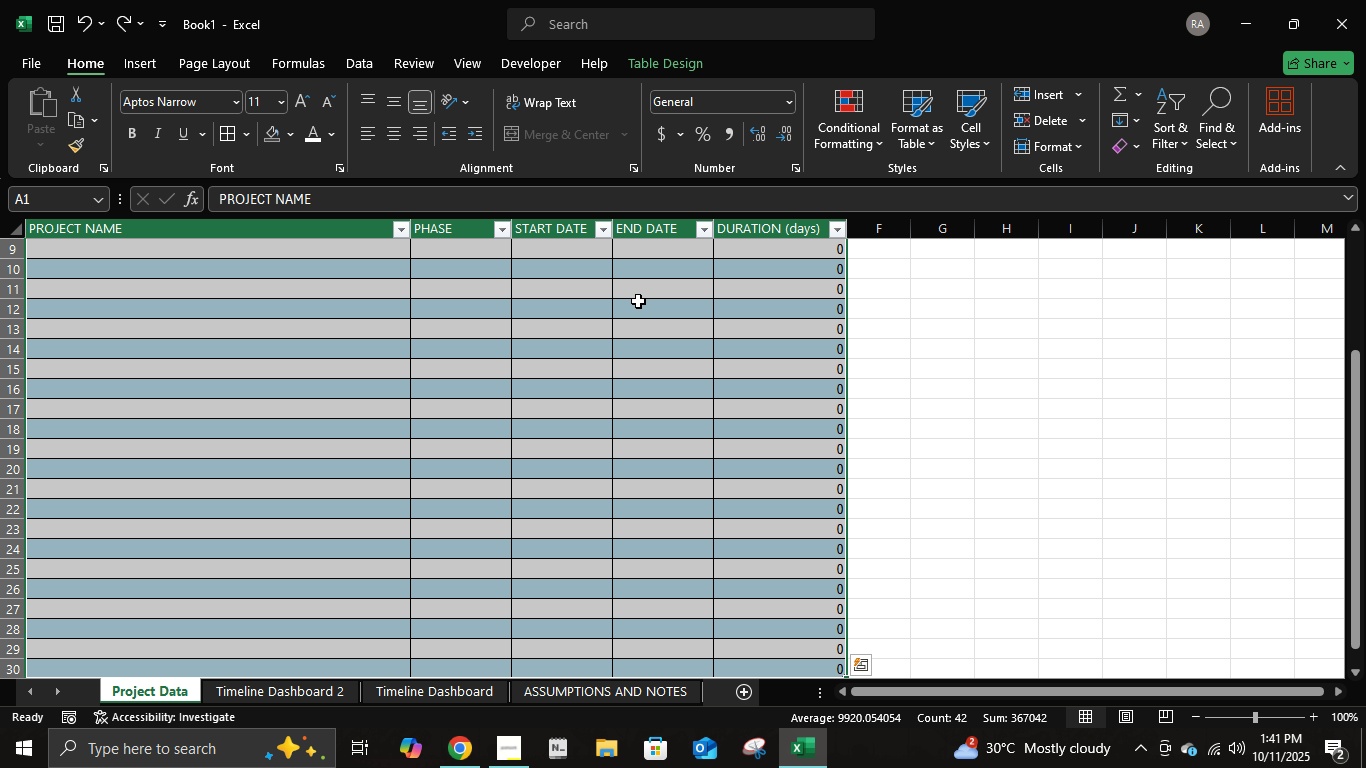 
scroll: coordinate [637, 301], scroll_direction: up, amount: 7.0
 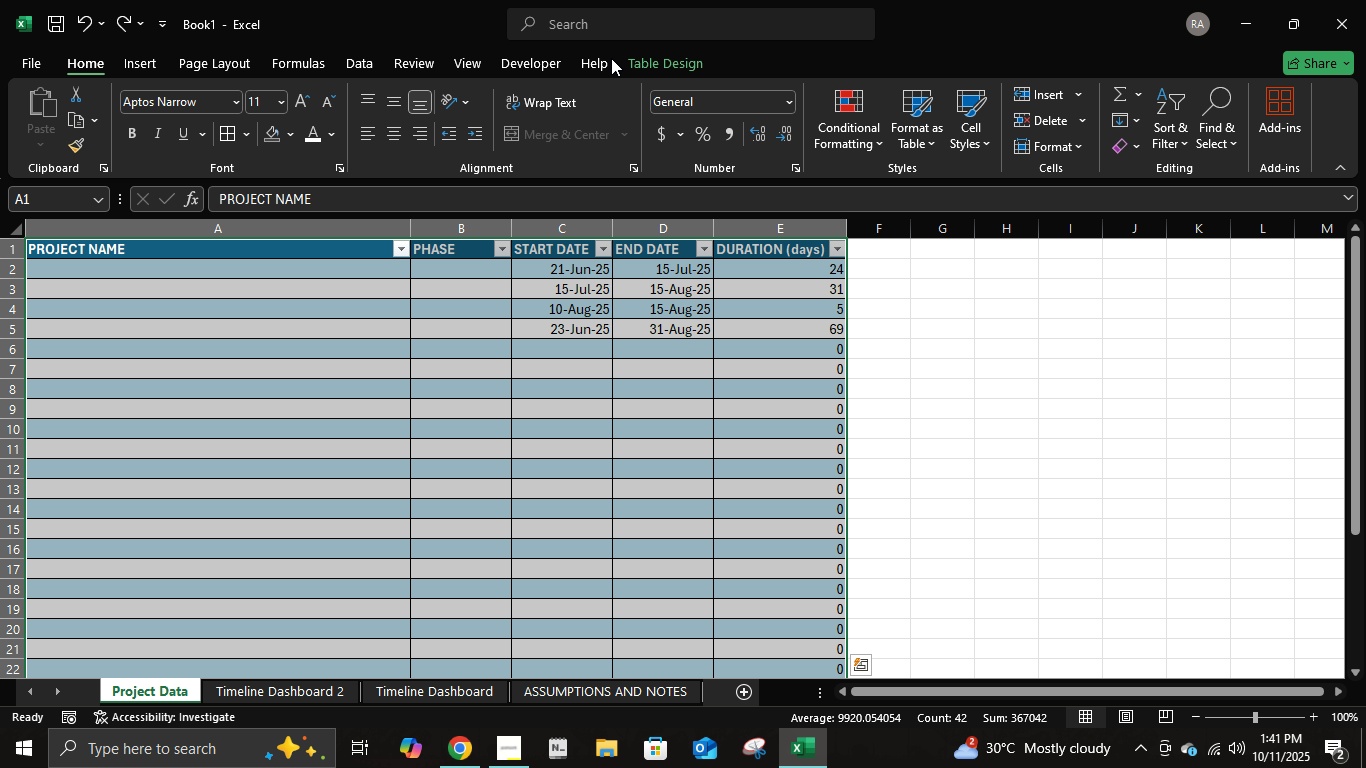 
left_click([635, 56])
 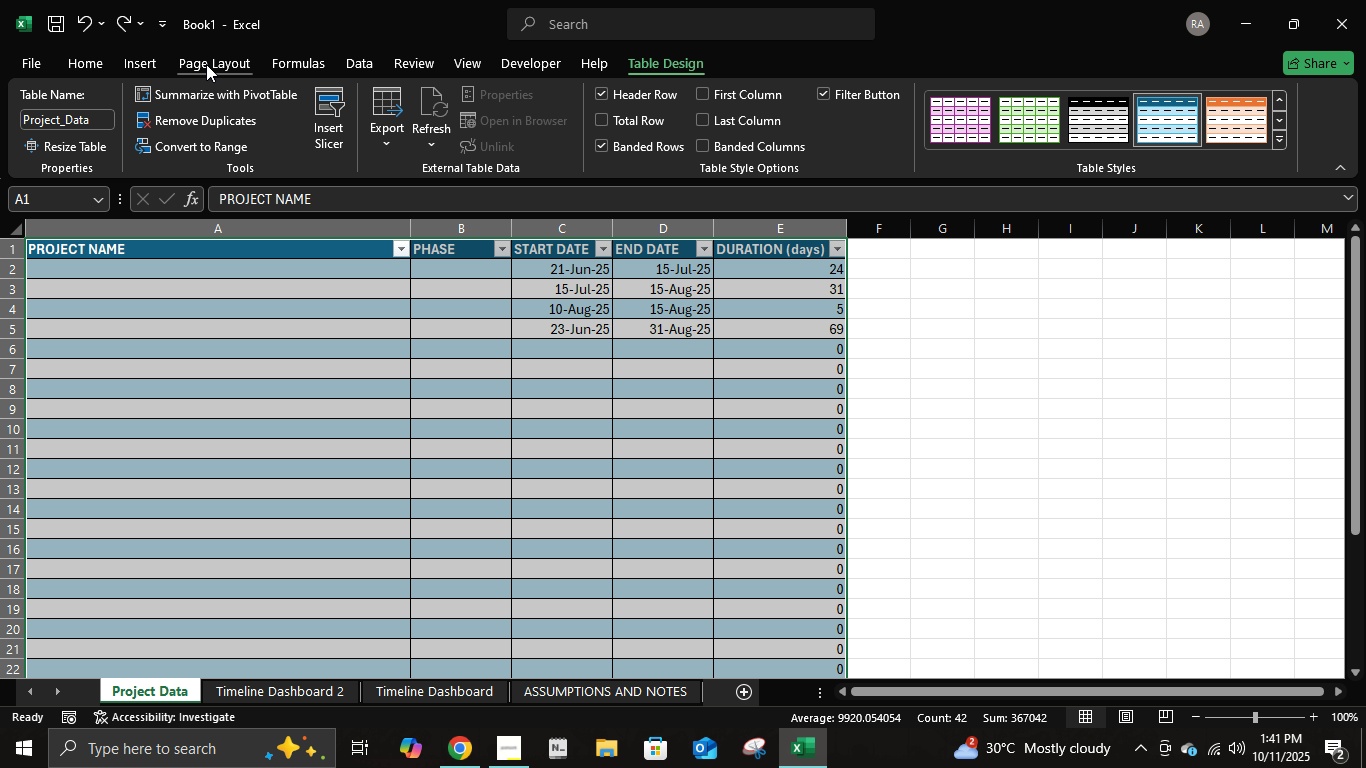 
left_click([137, 66])
 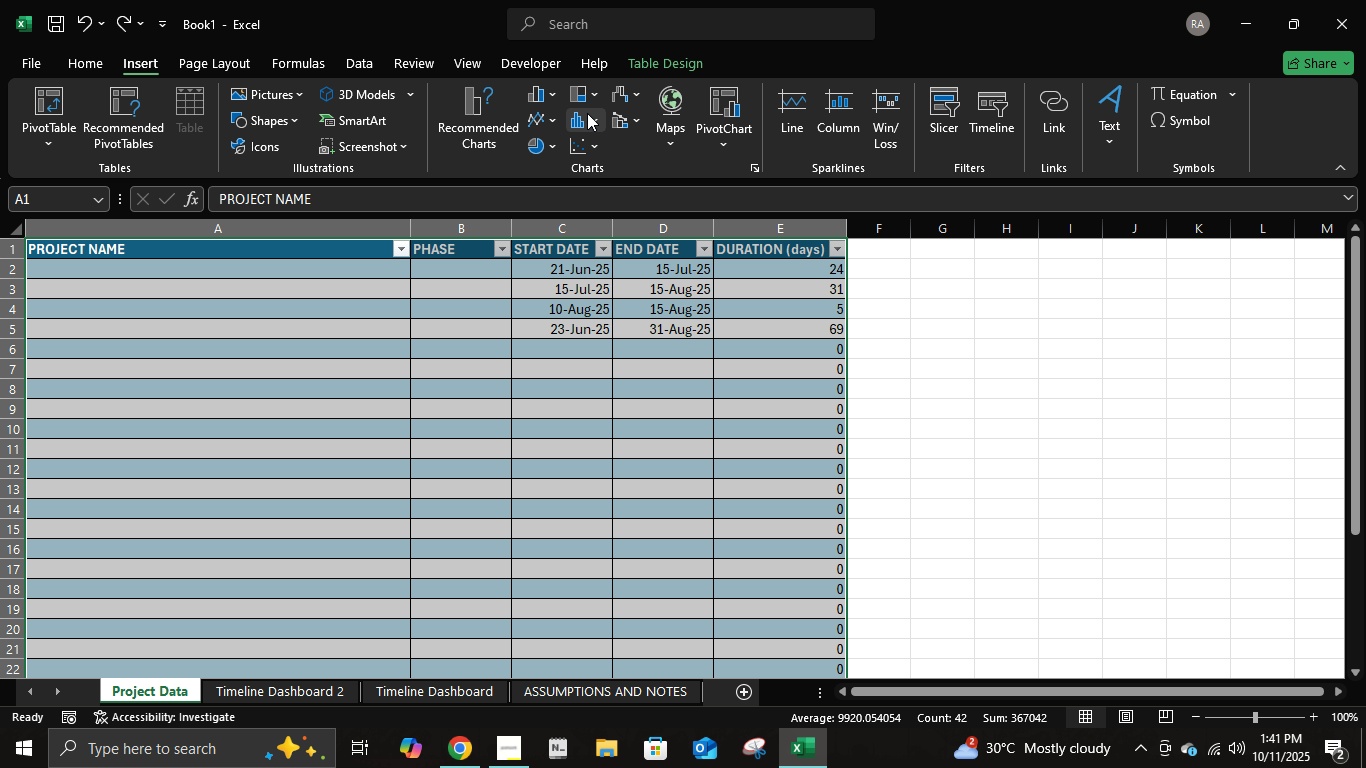 
left_click([595, 120])
 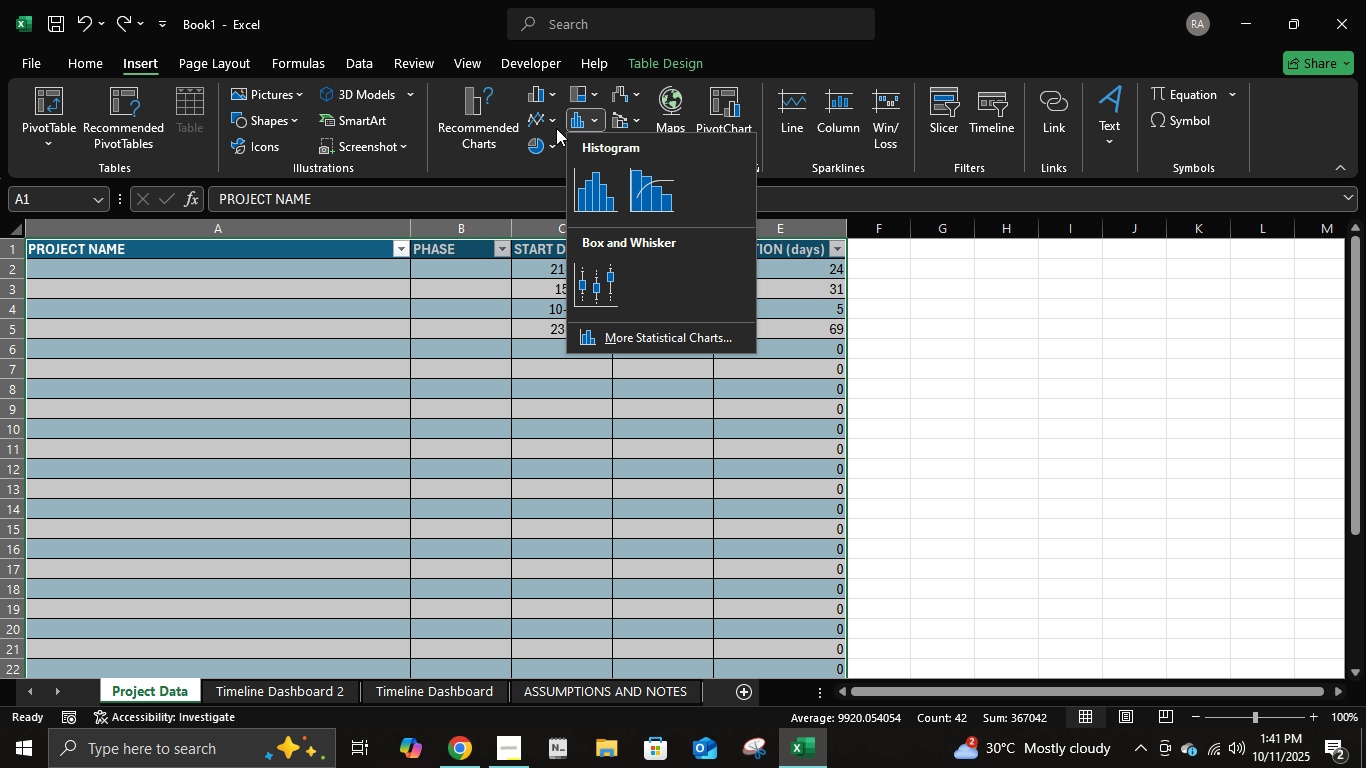 
double_click([549, 97])
 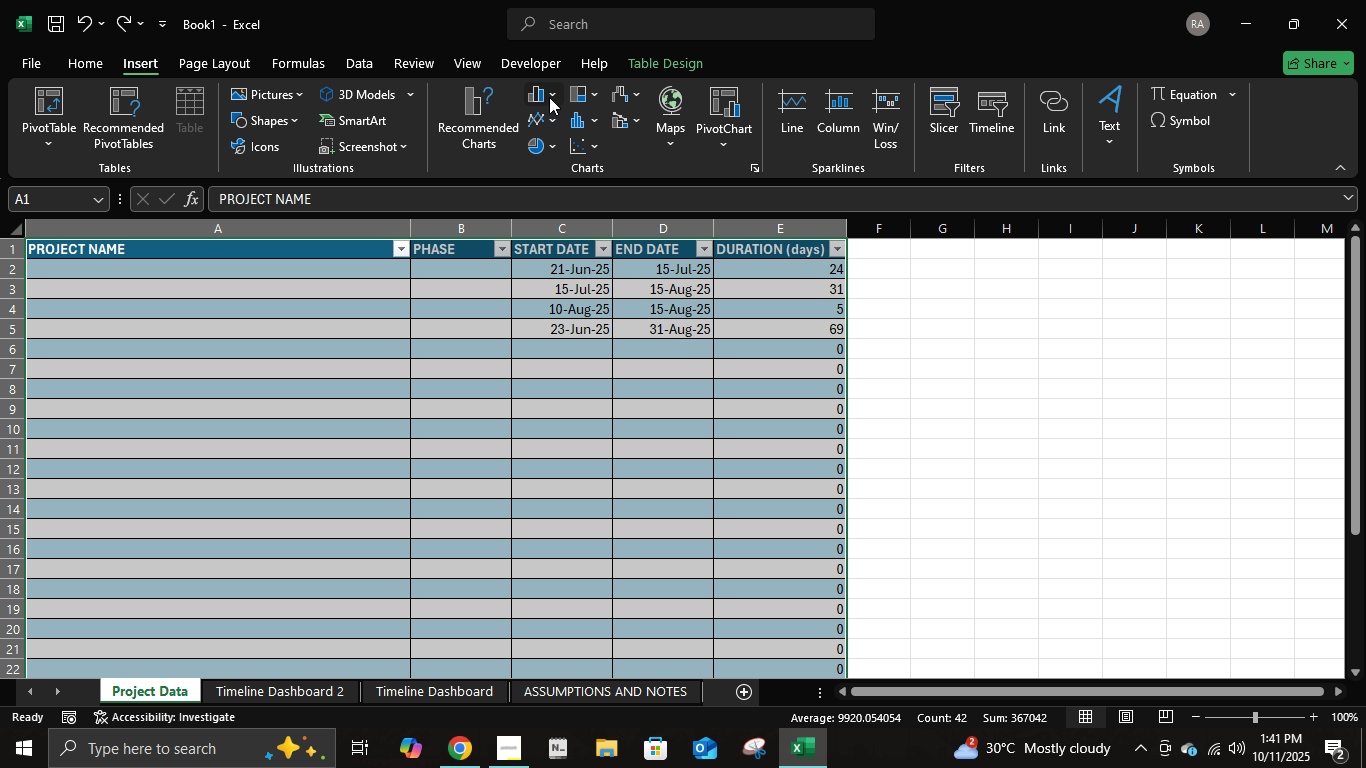 
left_click([549, 97])
 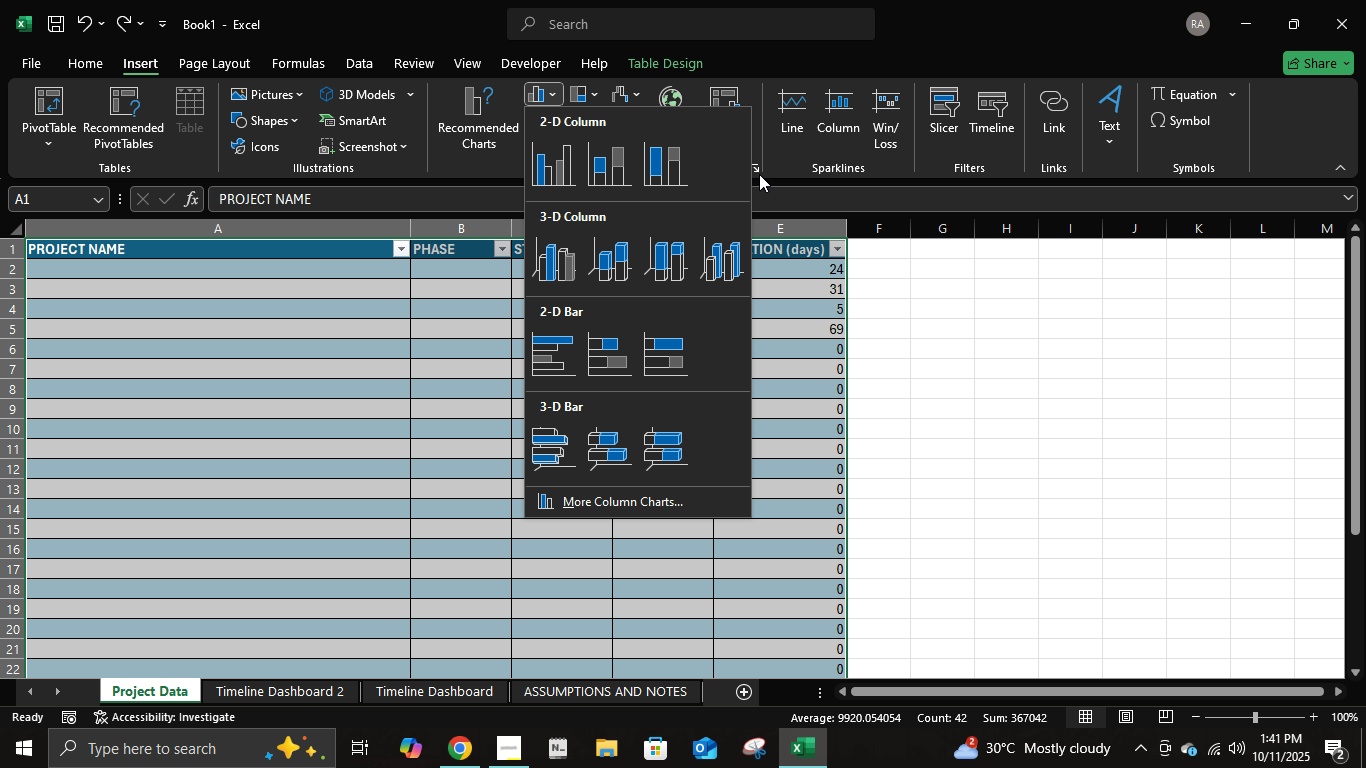 
double_click([757, 173])
 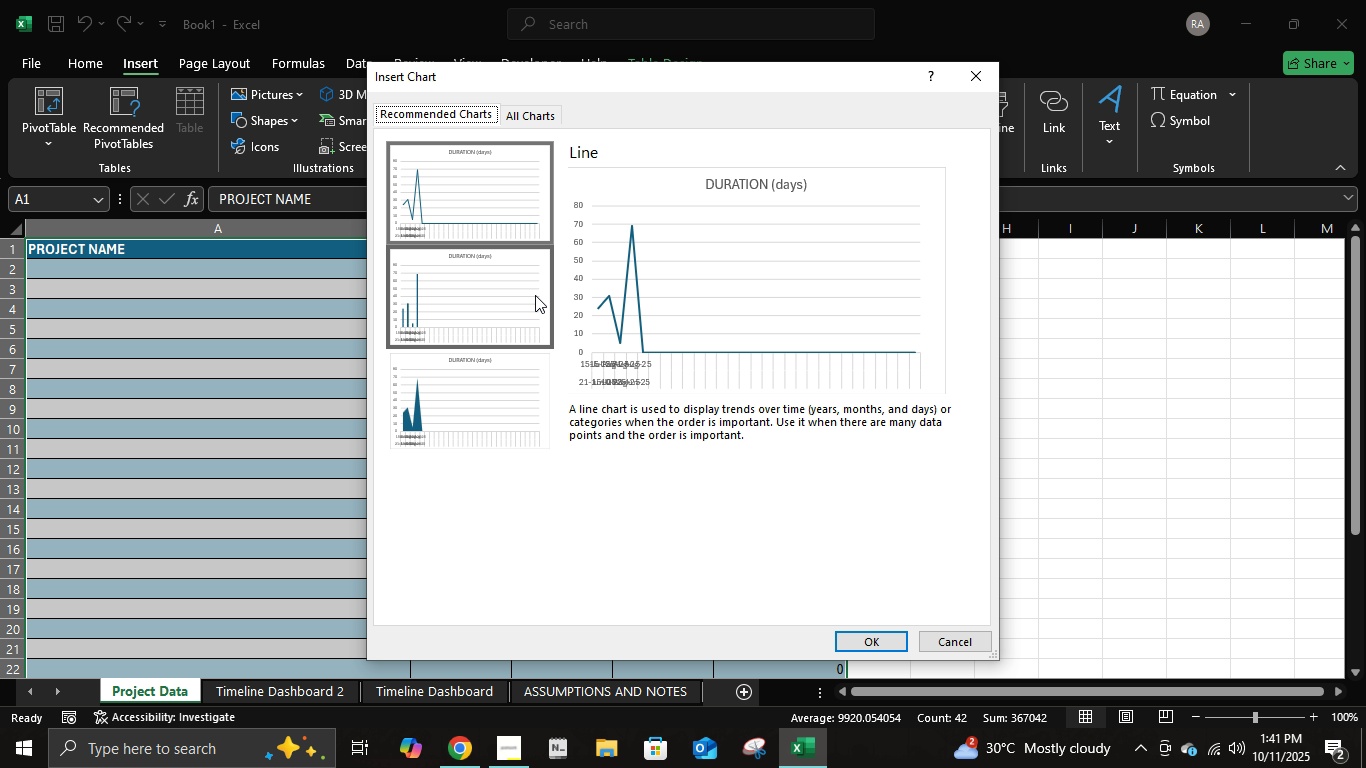 
left_click([535, 295])
 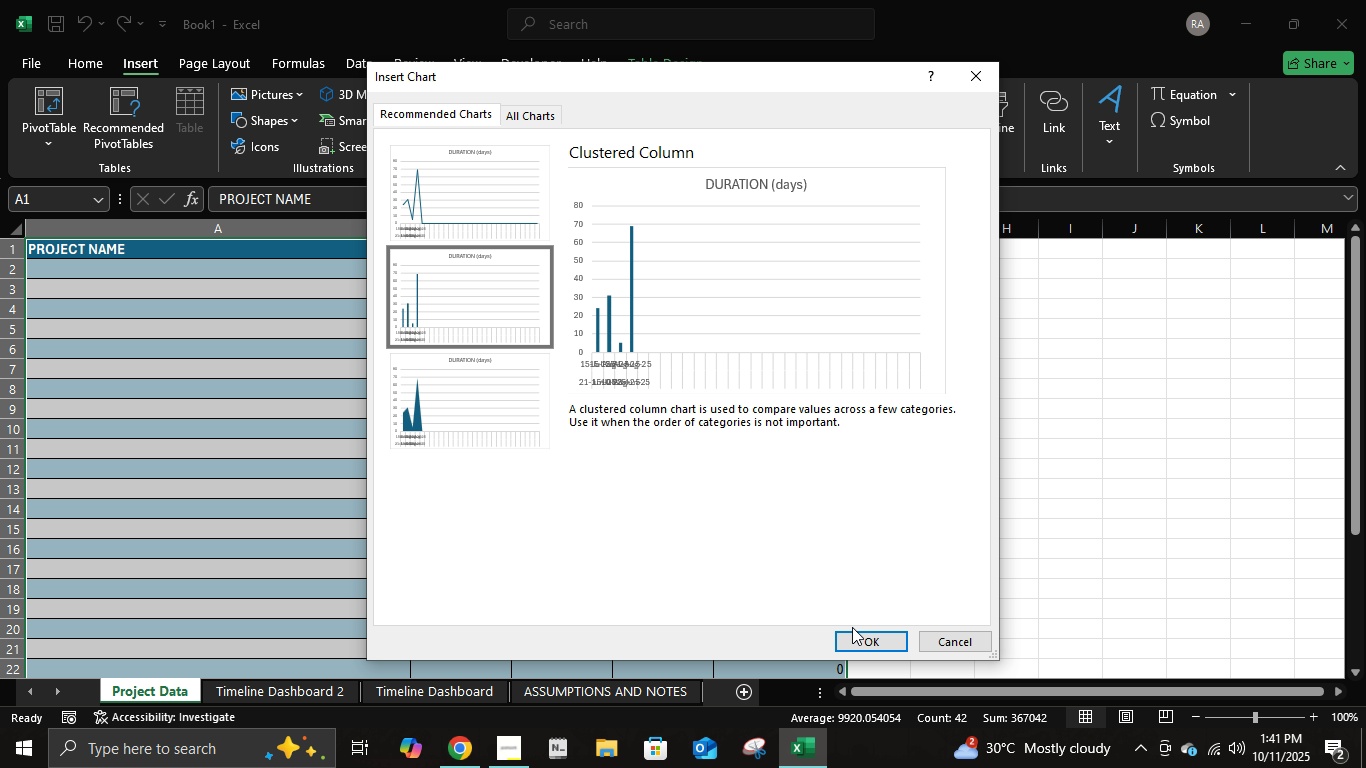 
left_click([857, 634])
 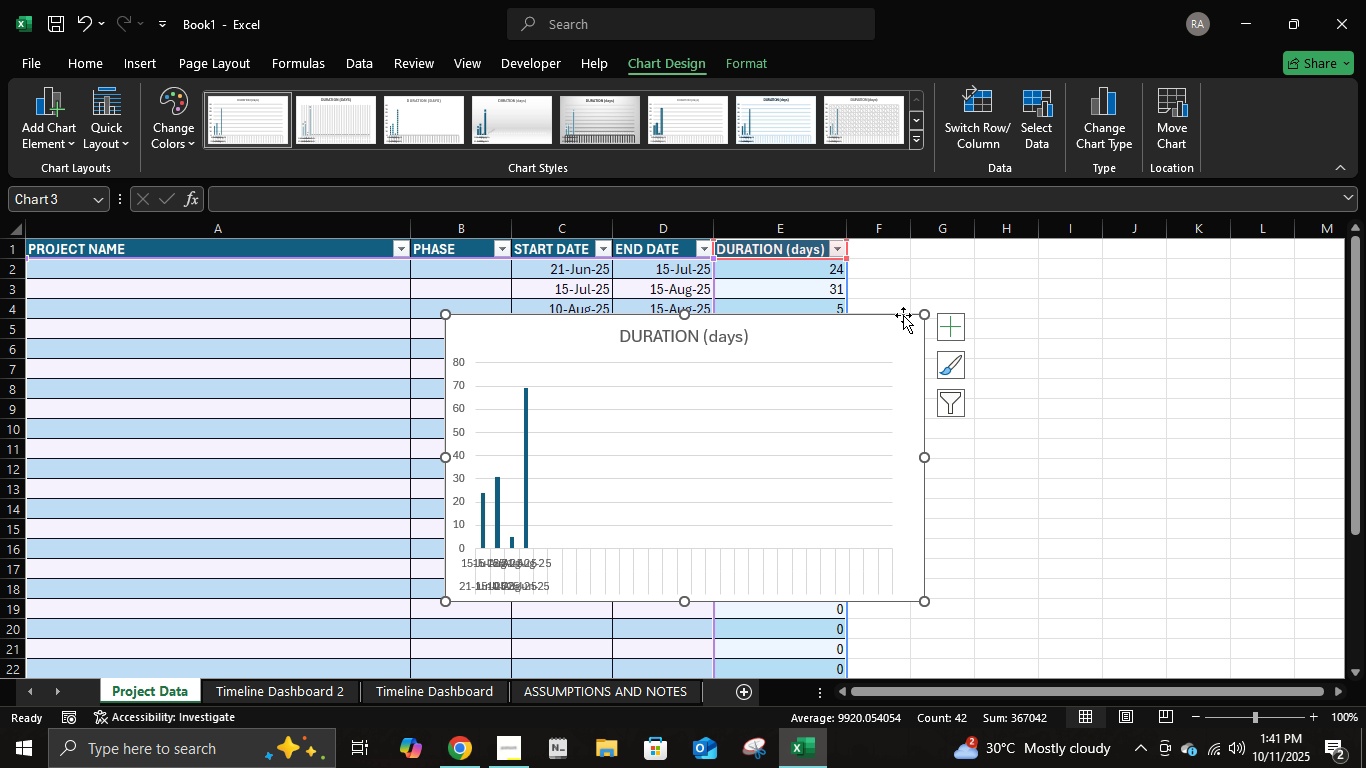 
left_click([970, 137])
 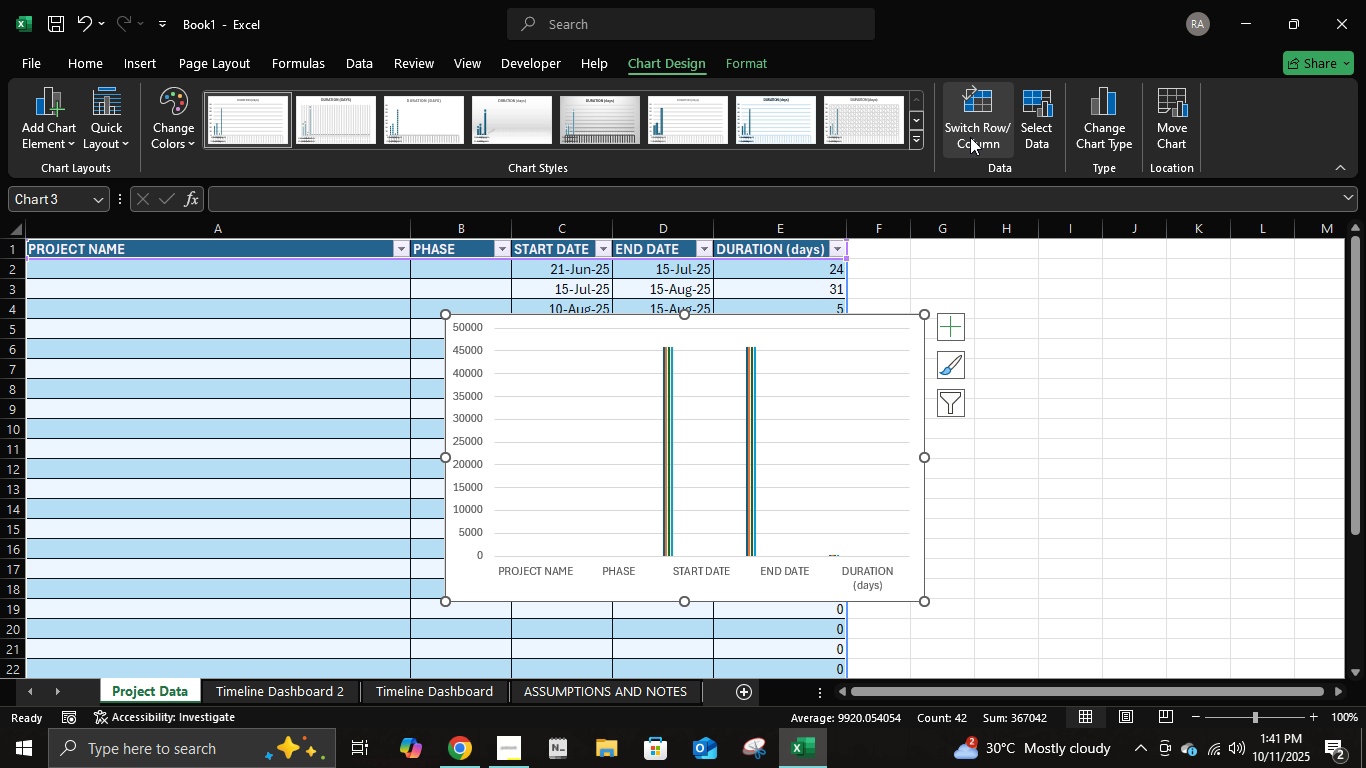 
left_click([970, 137])
 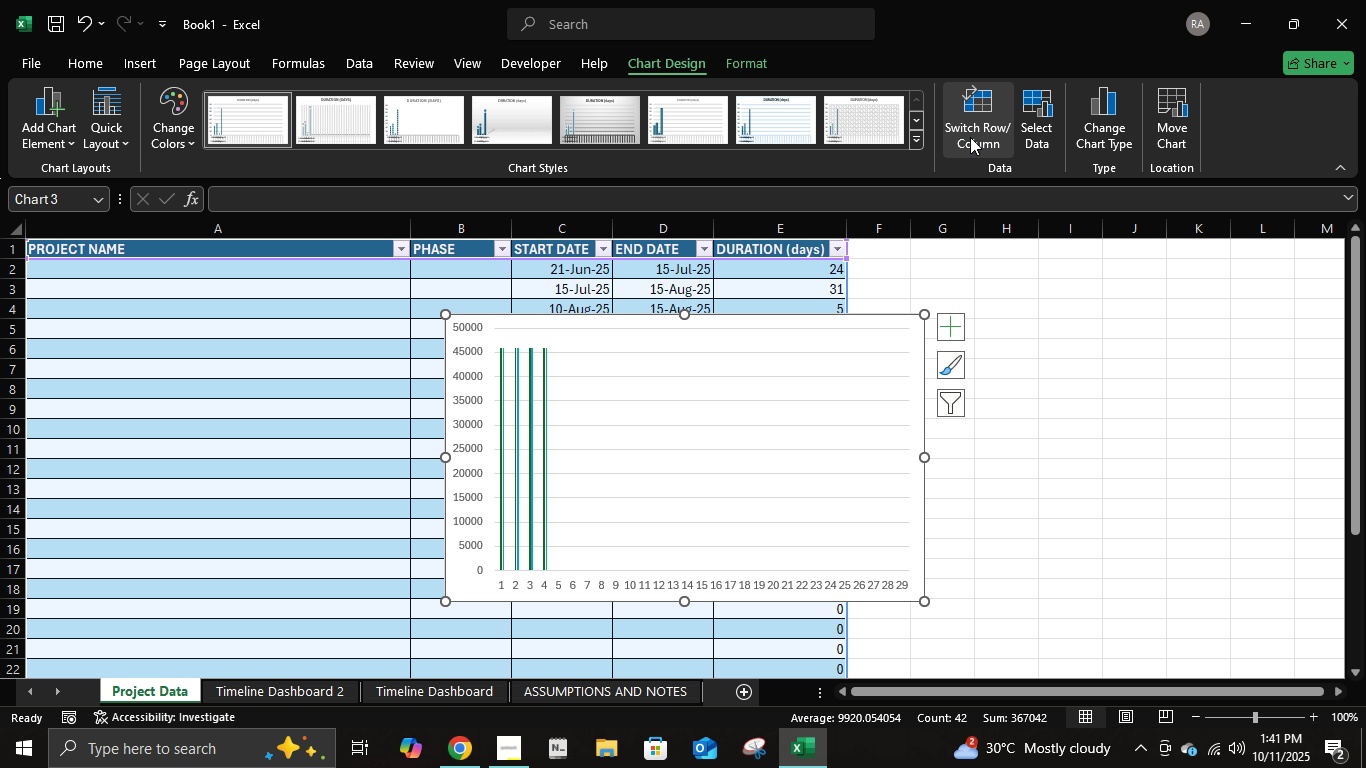 
left_click([970, 137])
 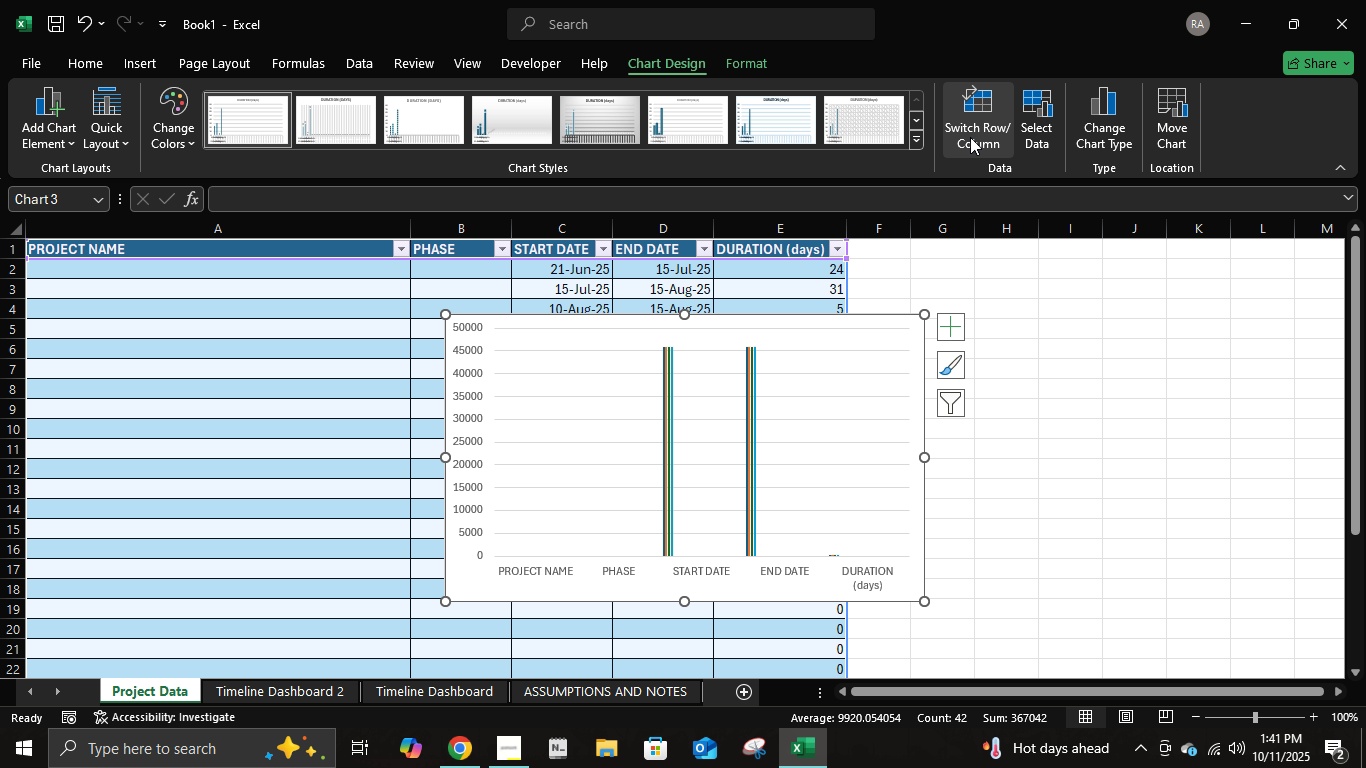 
double_click([970, 137])
 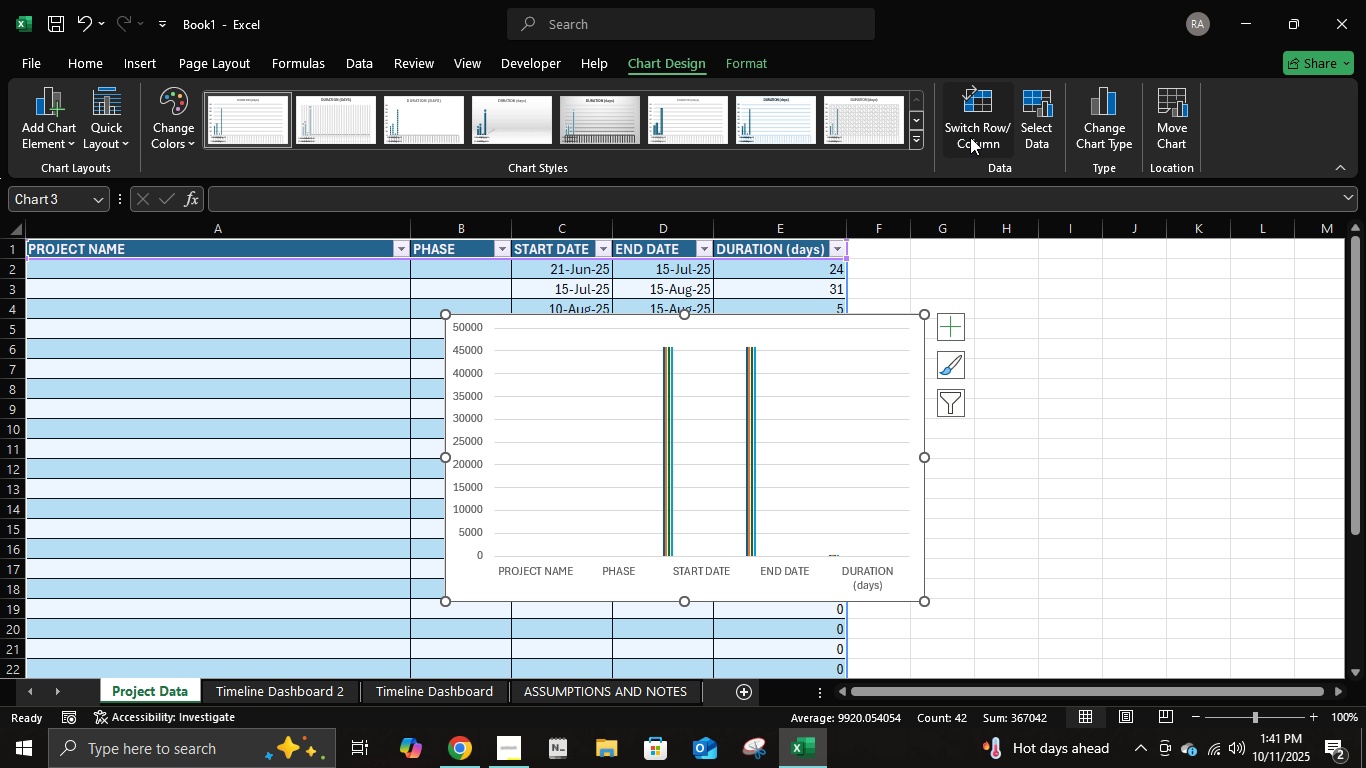 
left_click([970, 137])
 